 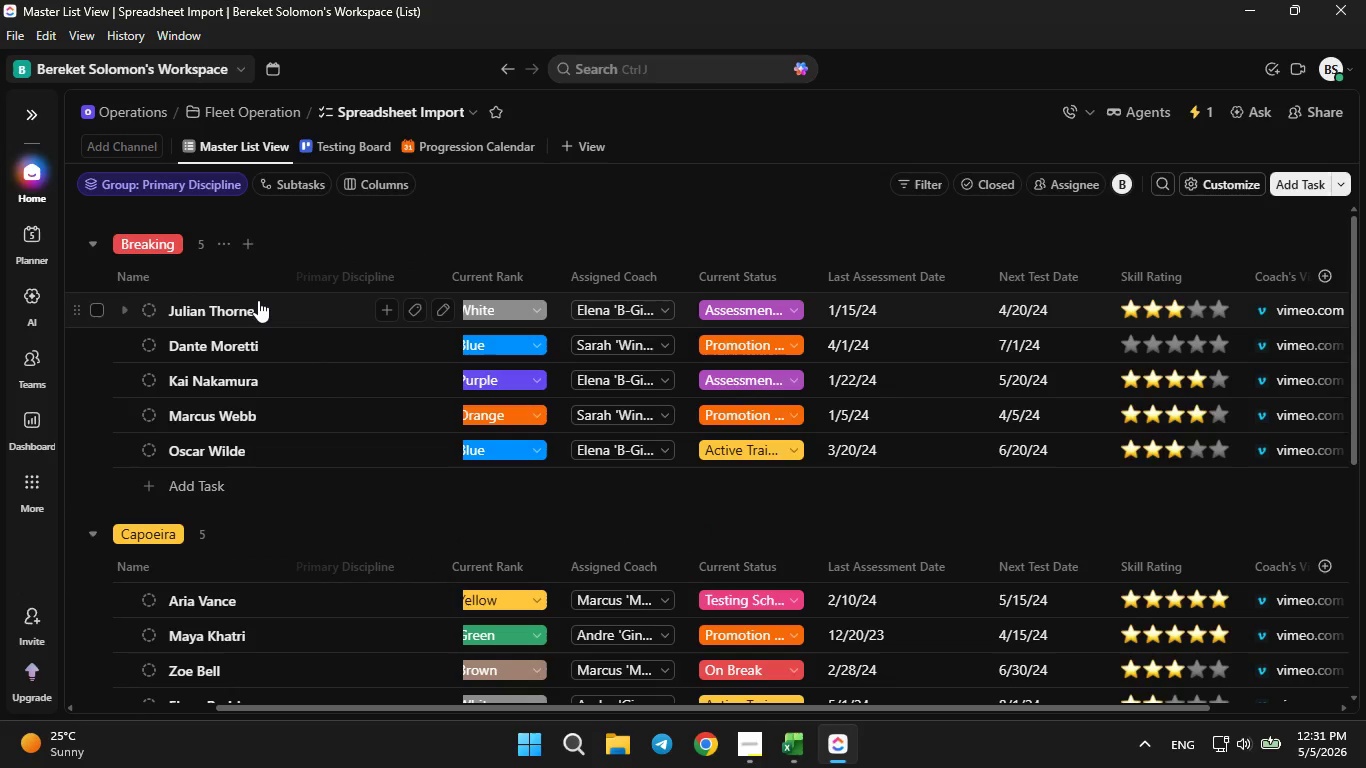 
left_click([15, 108])
 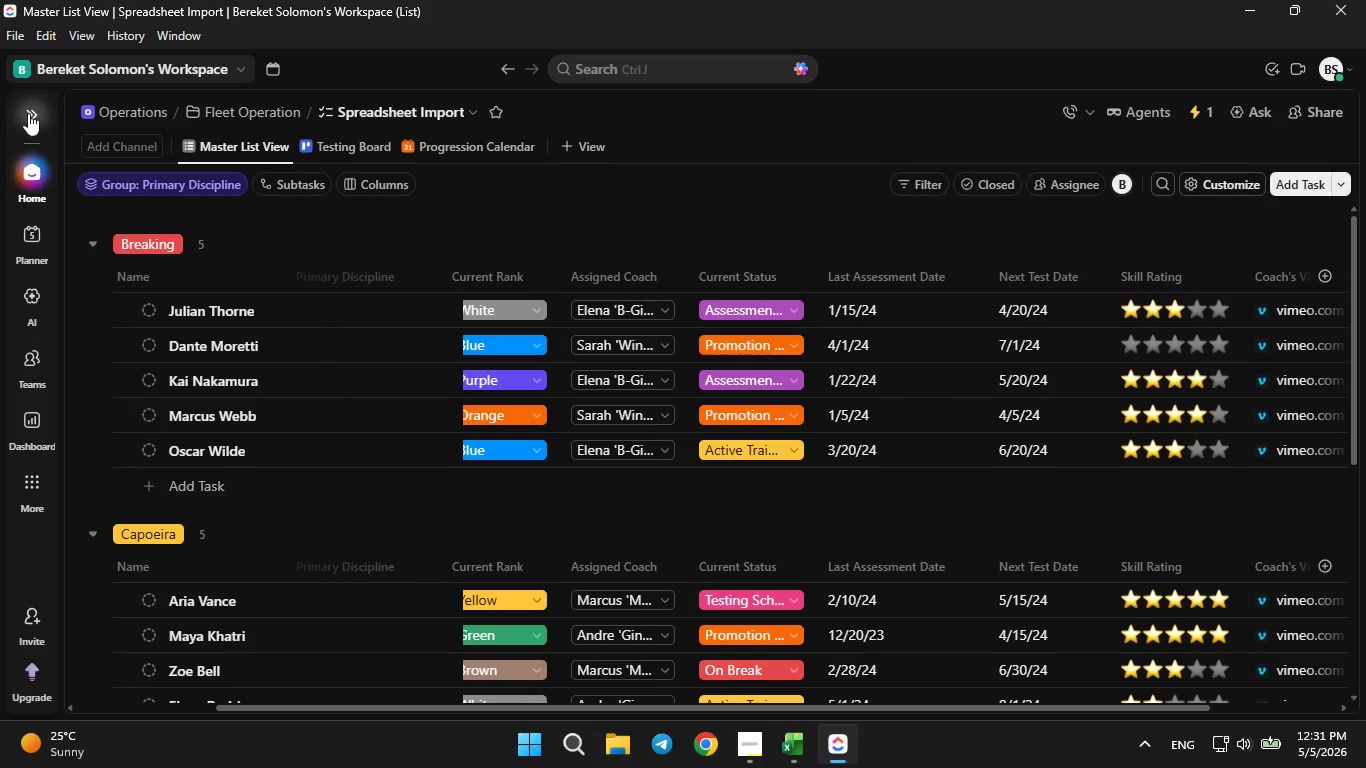 
left_click([28, 111])
 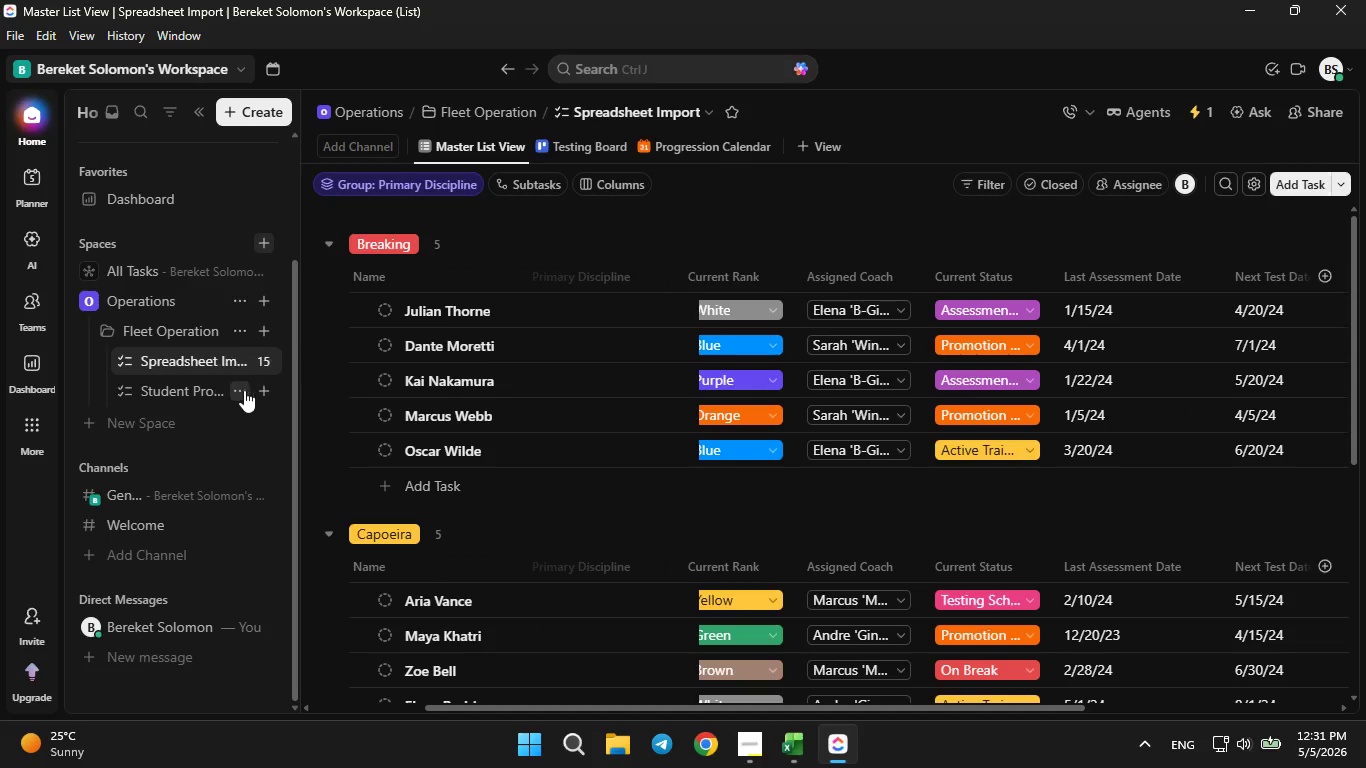 
left_click([238, 361])
 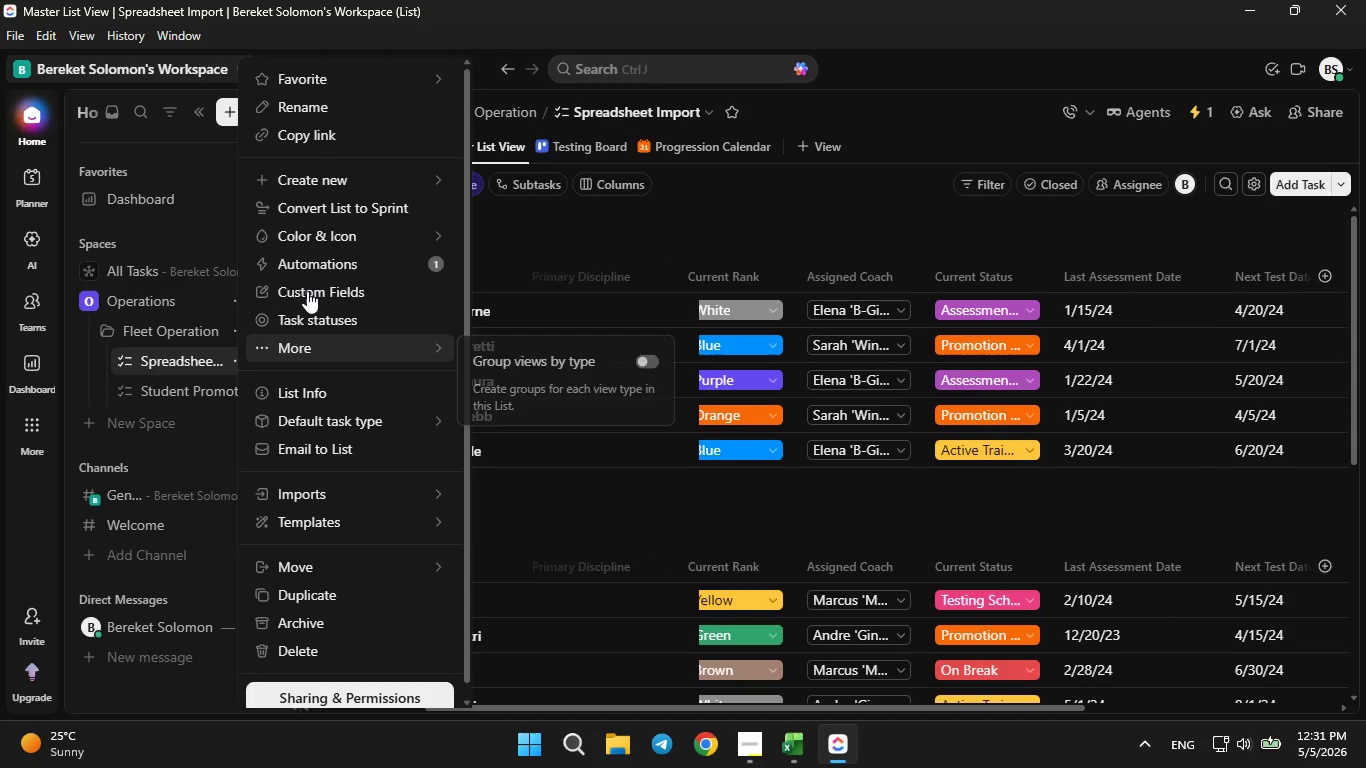 
left_click([307, 290])
 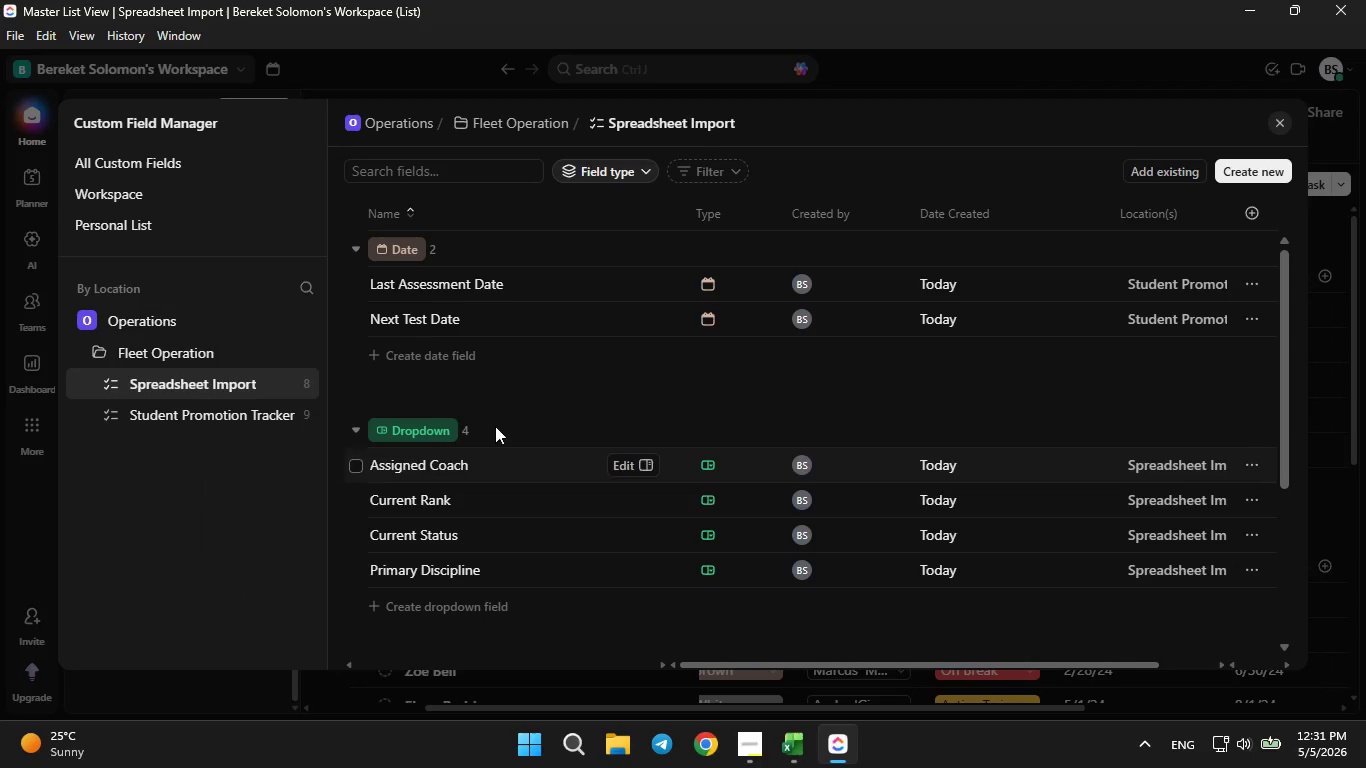 
scroll: coordinate [453, 433], scroll_direction: down, amount: 15.0
 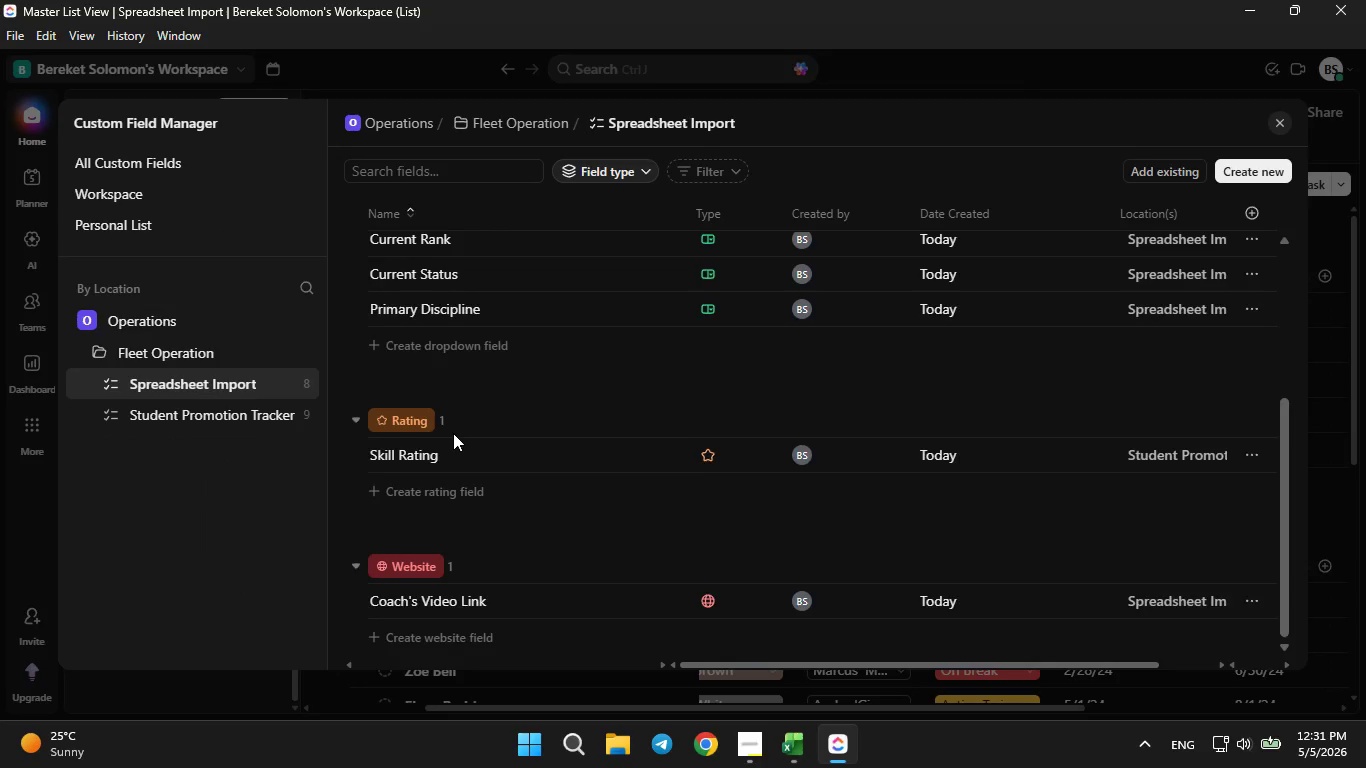 
scroll: coordinate [453, 433], scroll_direction: up, amount: 6.0
 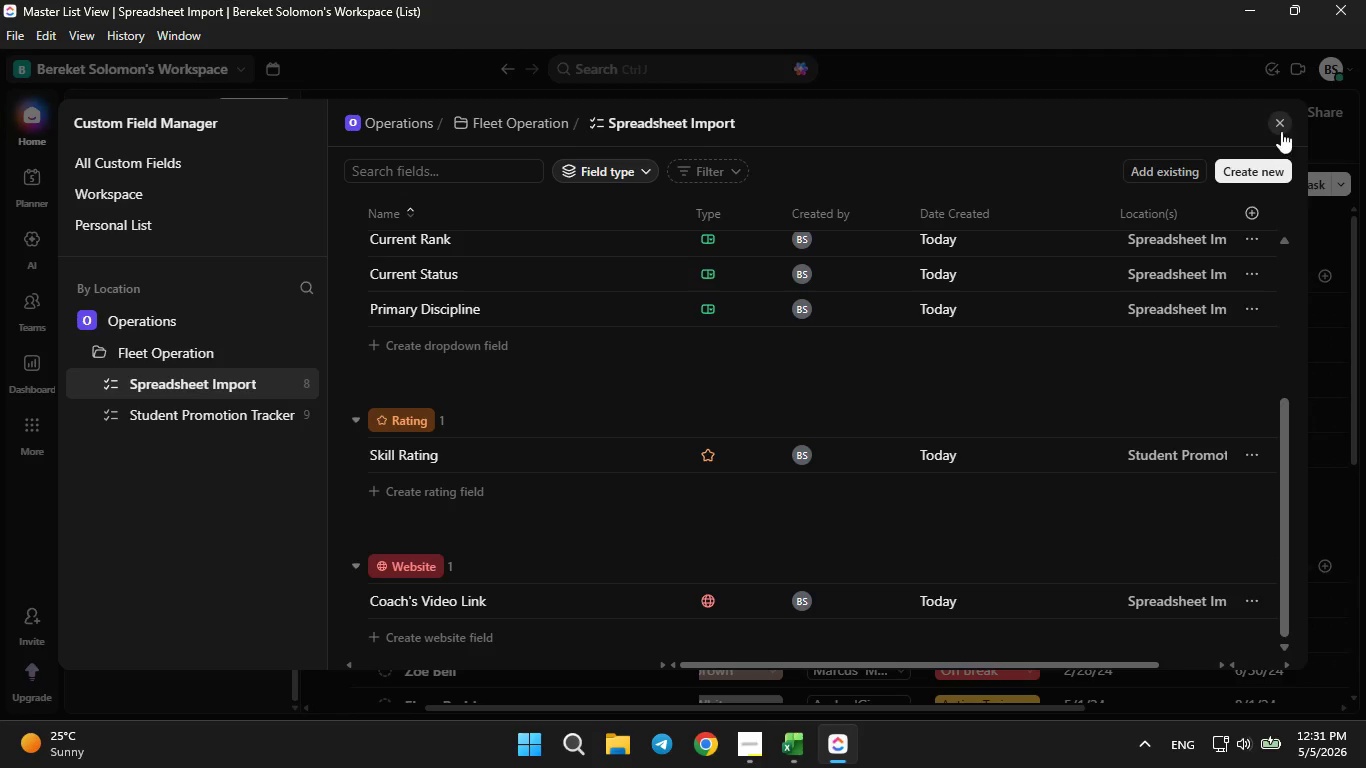 
left_click([1281, 128])
 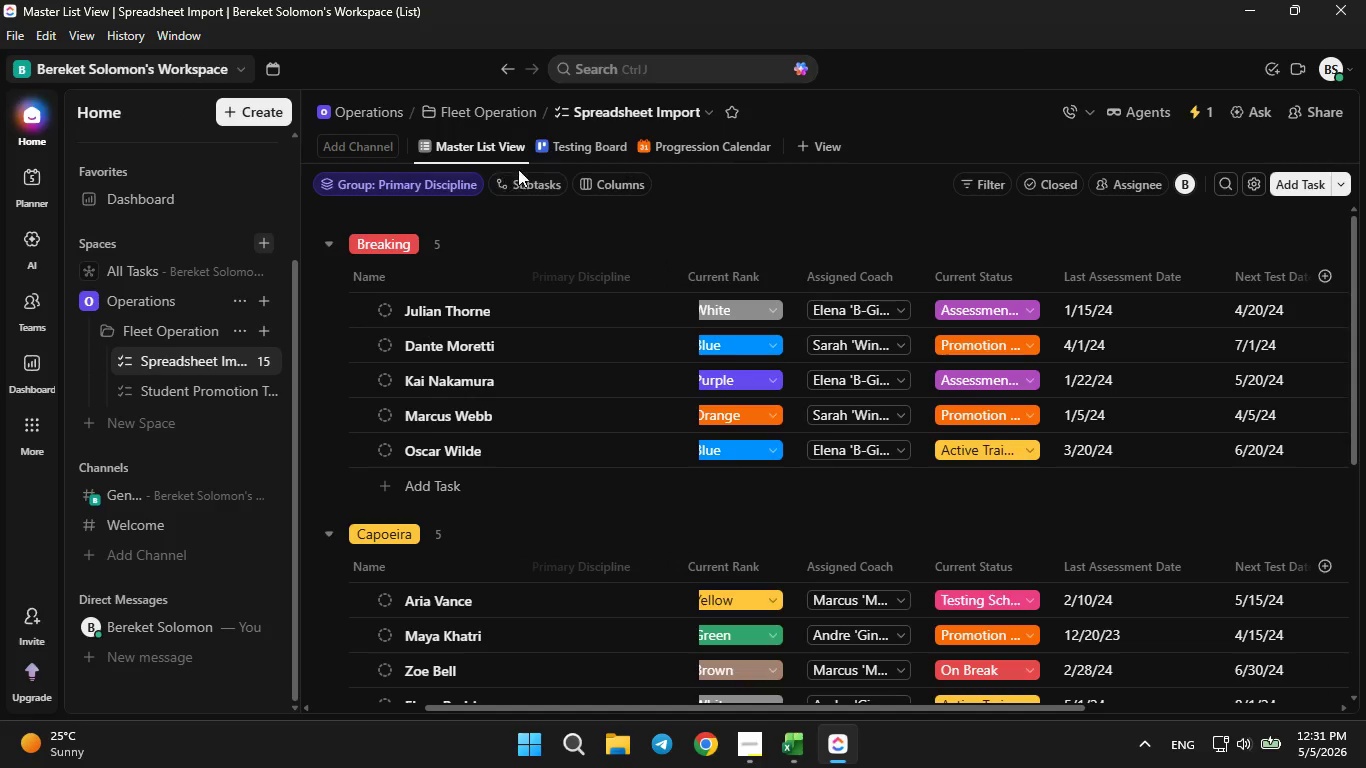 
left_click([575, 135])
 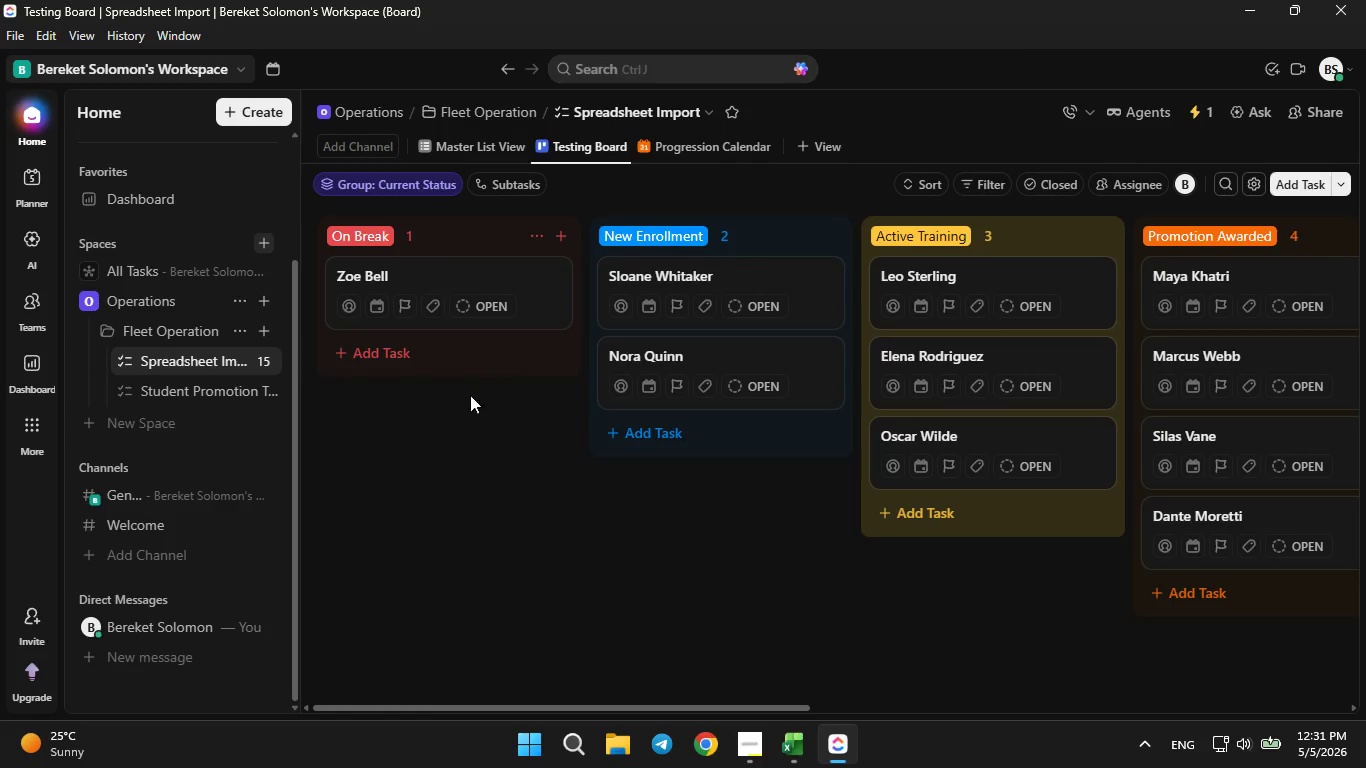 
scroll: coordinate [511, 411], scroll_direction: down, amount: 1.0
 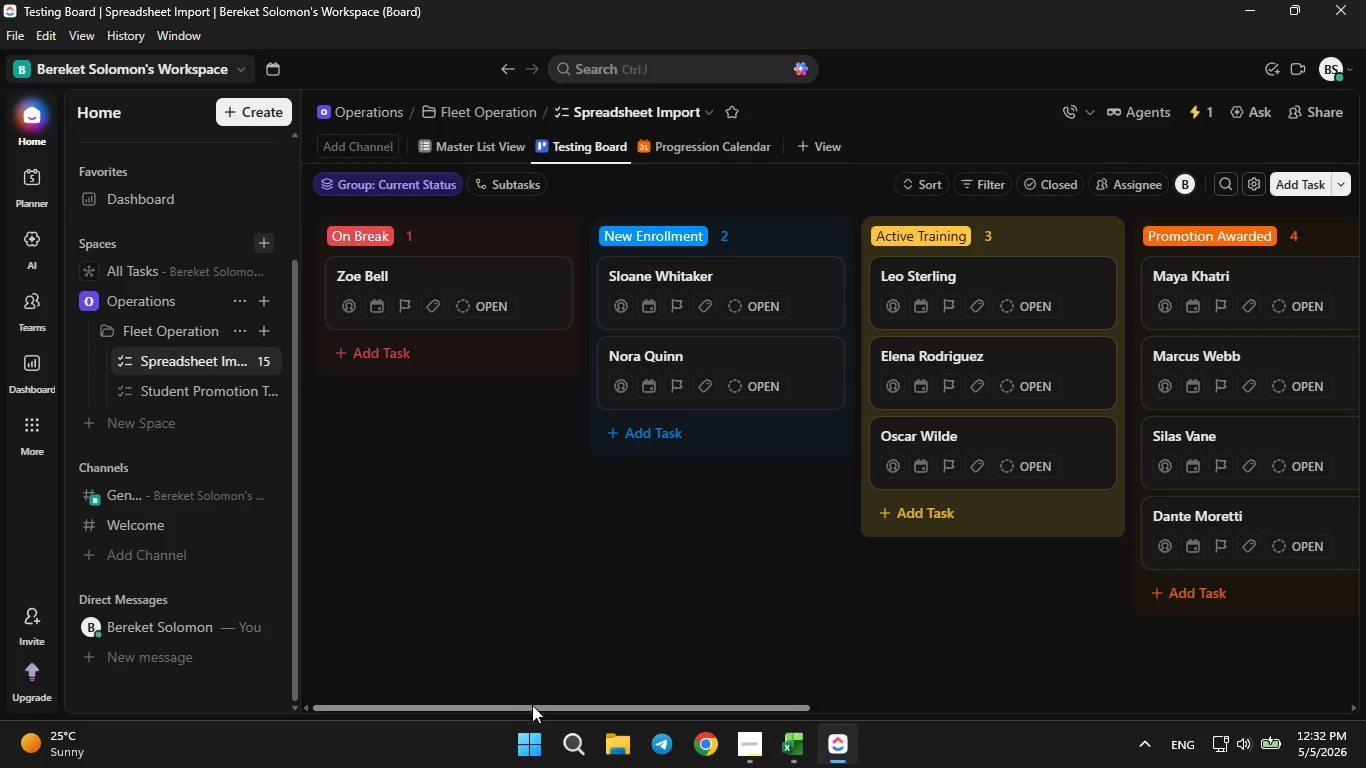 
left_click_drag(start_coordinate=[532, 705], to_coordinate=[498, 628])
 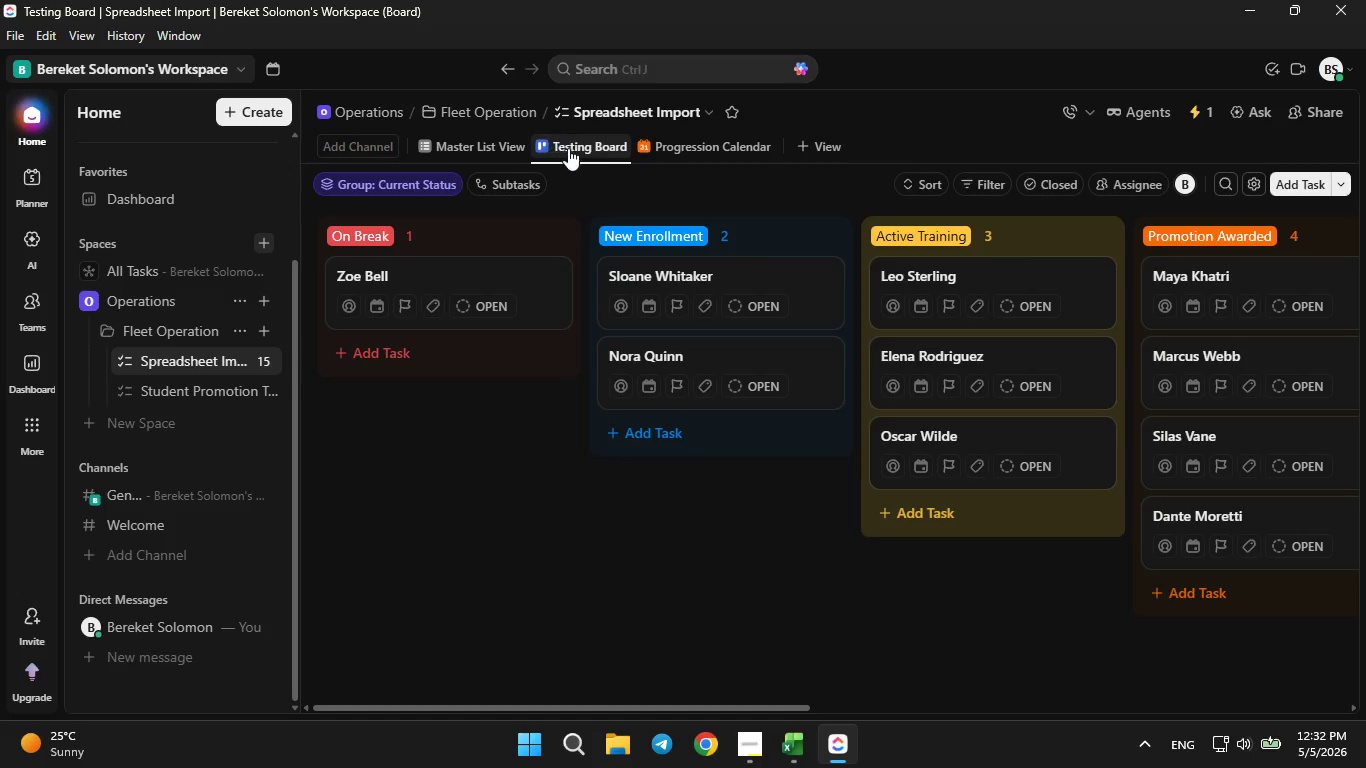 
right_click([568, 146])
 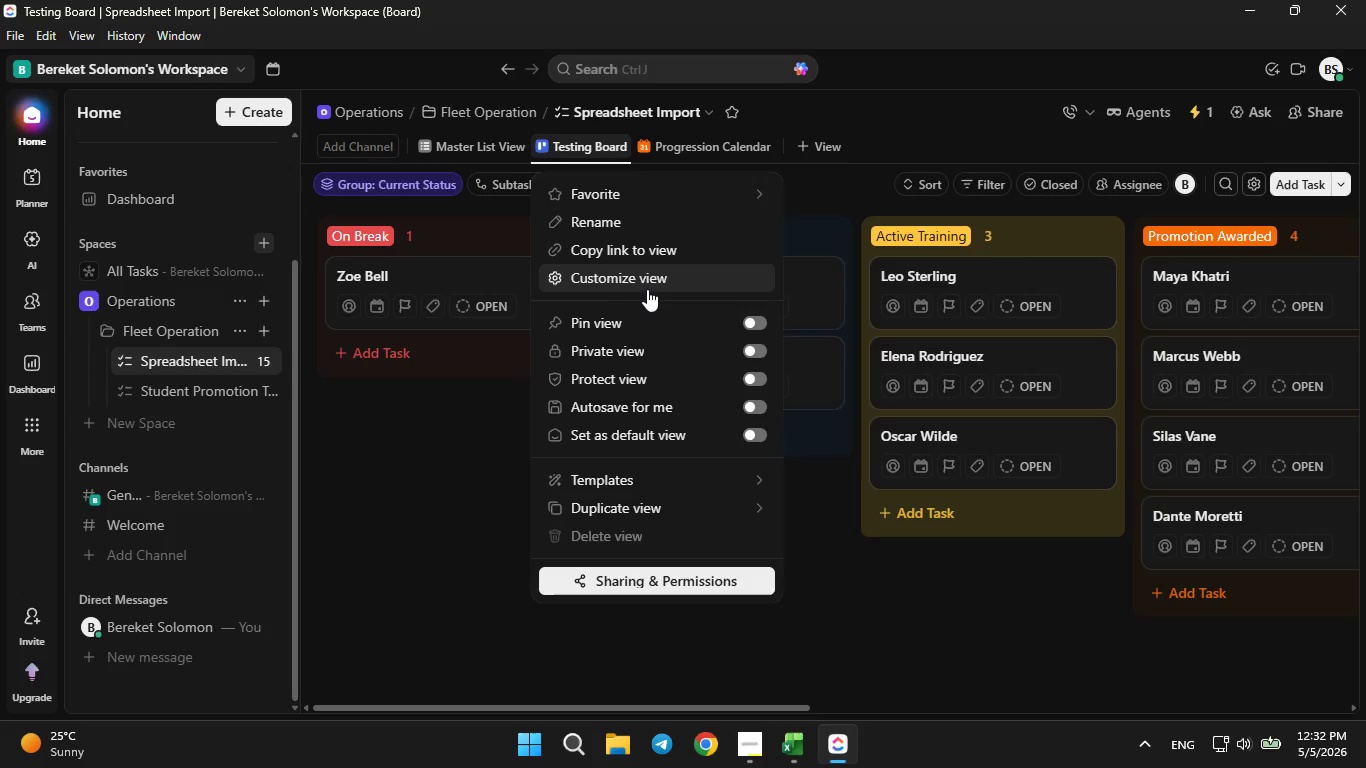 
left_click([649, 285])
 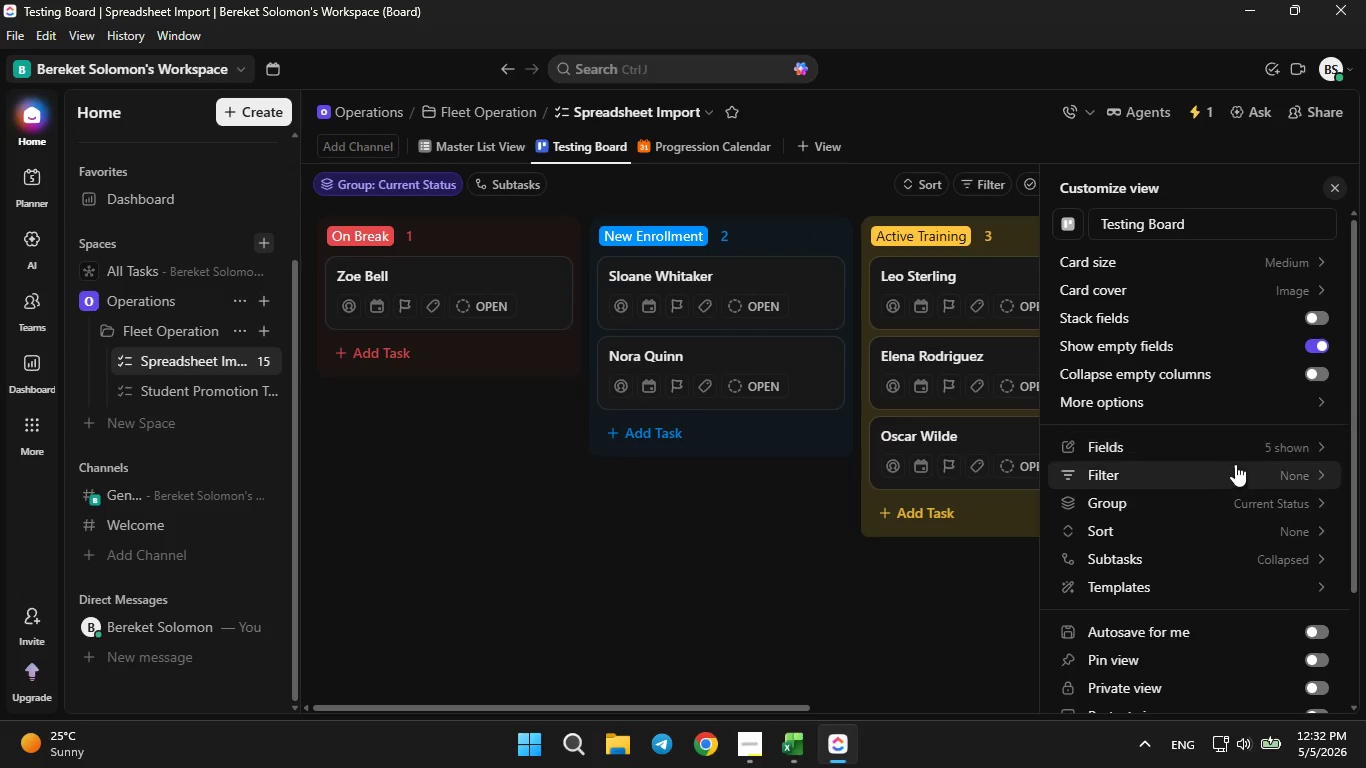 
left_click([1284, 450])
 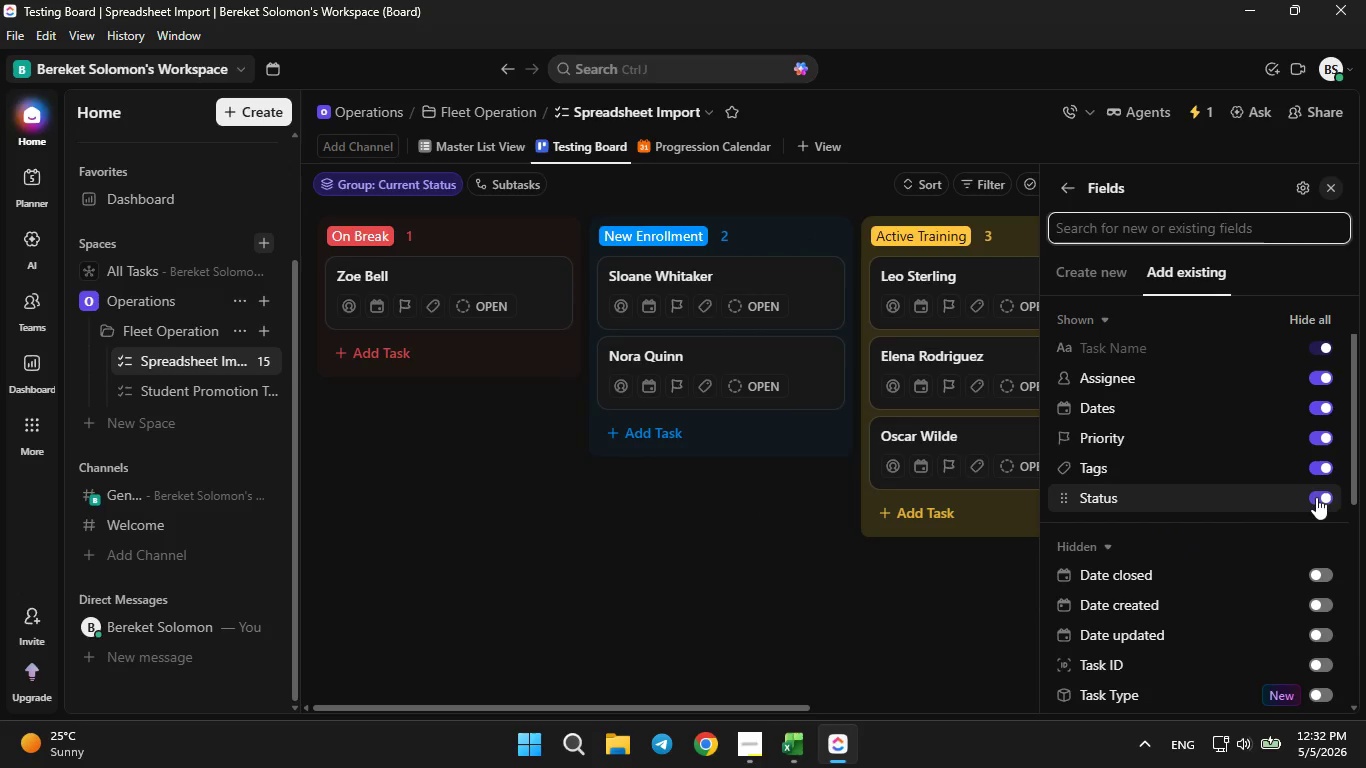 
left_click([1319, 497])
 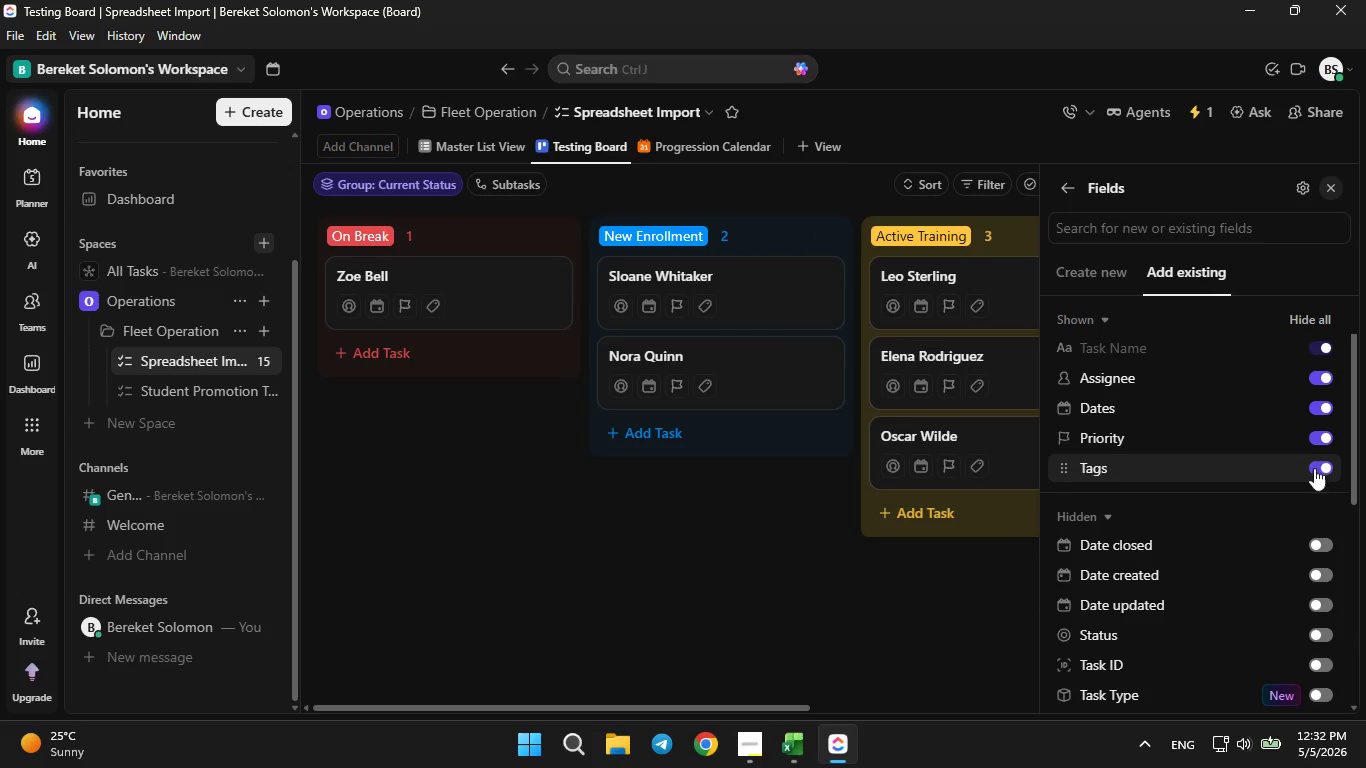 
left_click([1316, 461])
 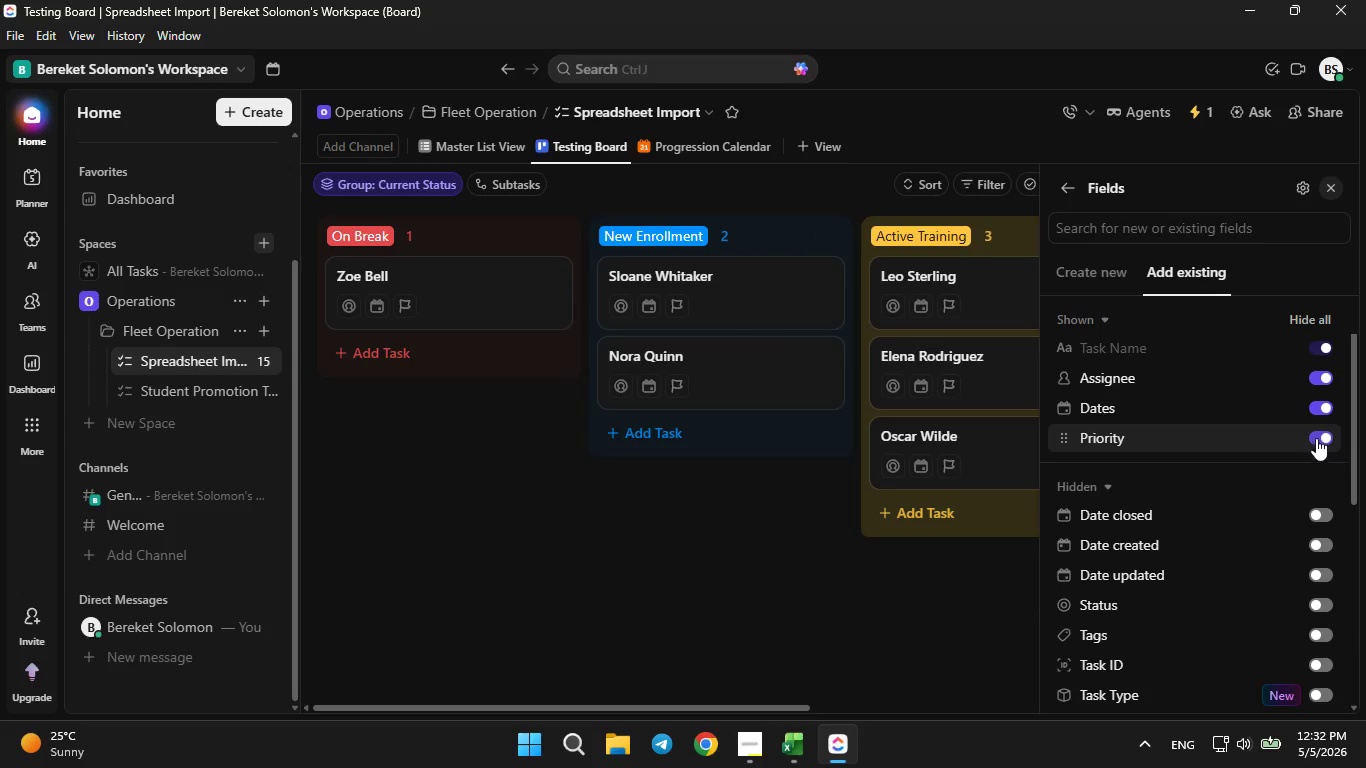 
double_click([1316, 438])
 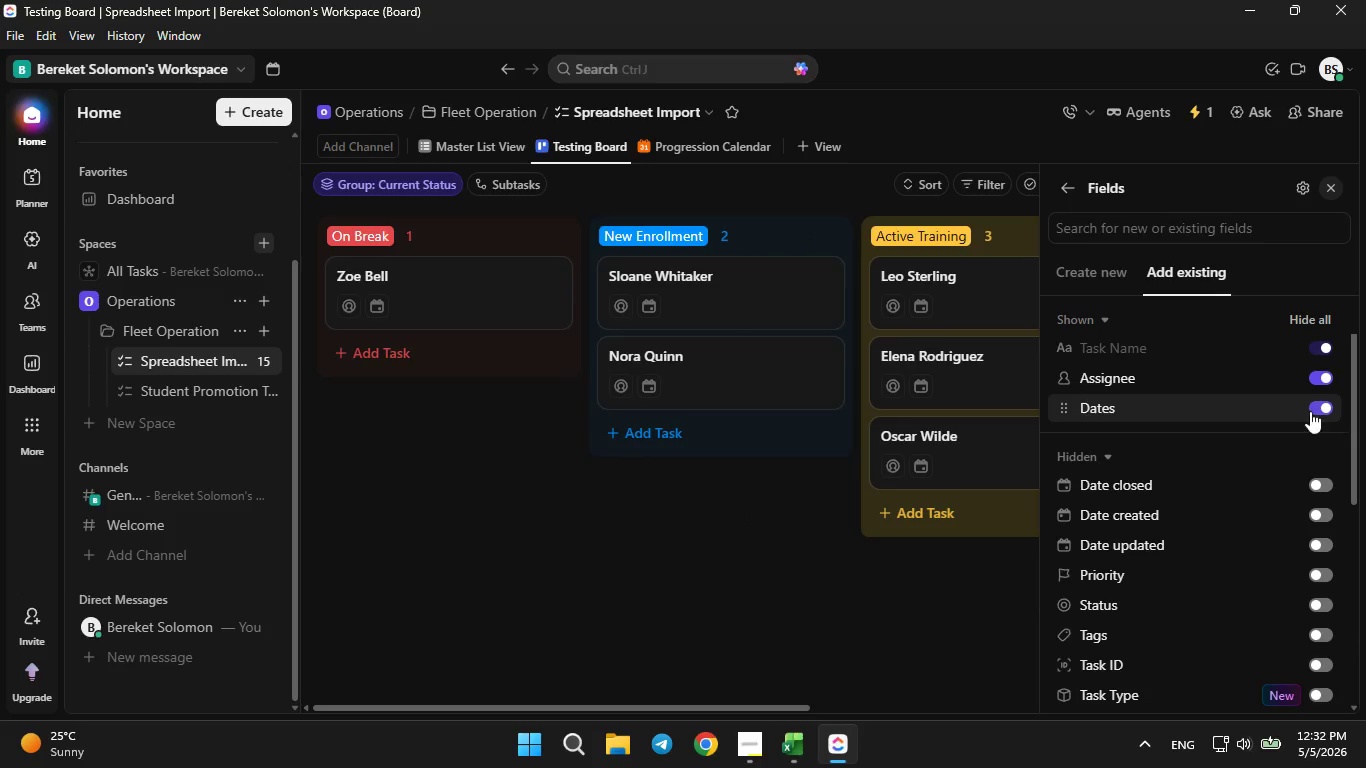 
triple_click([1310, 411])
 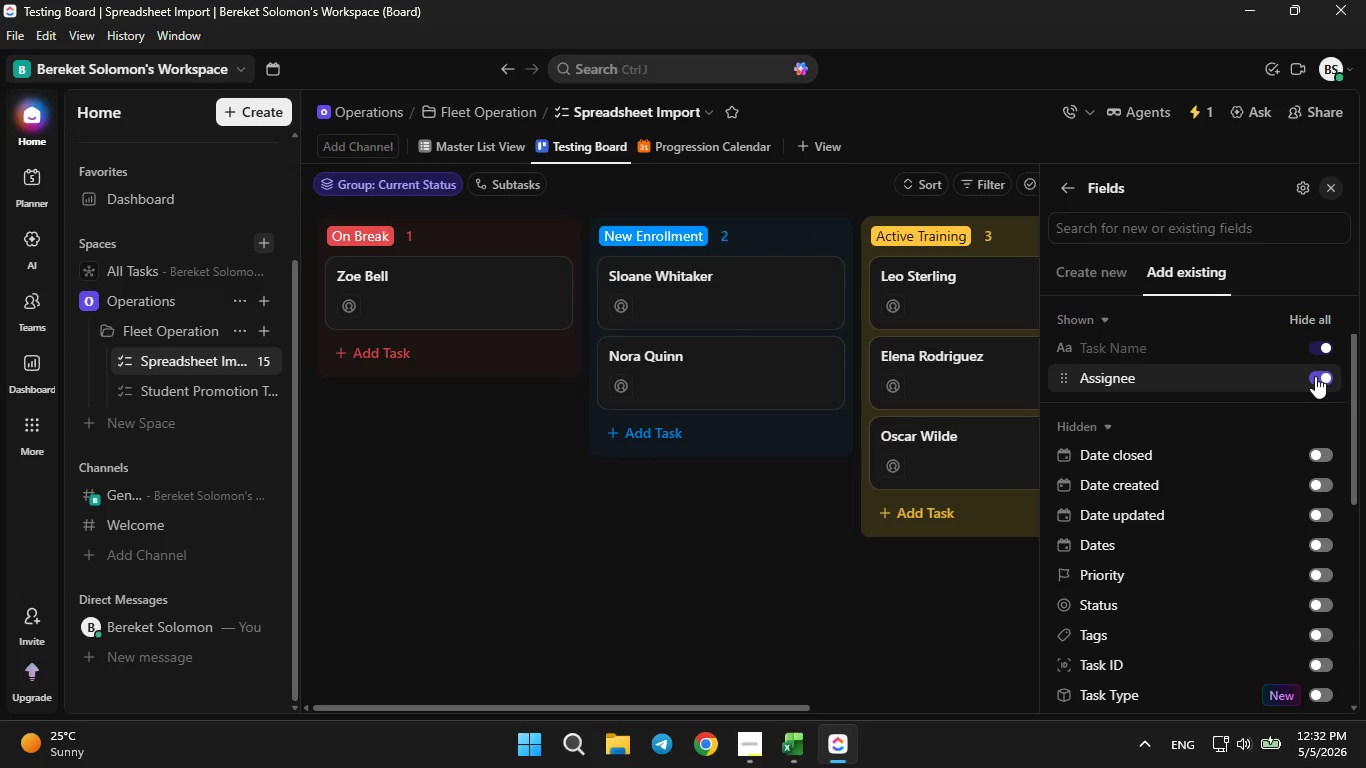 
left_click([1315, 376])
 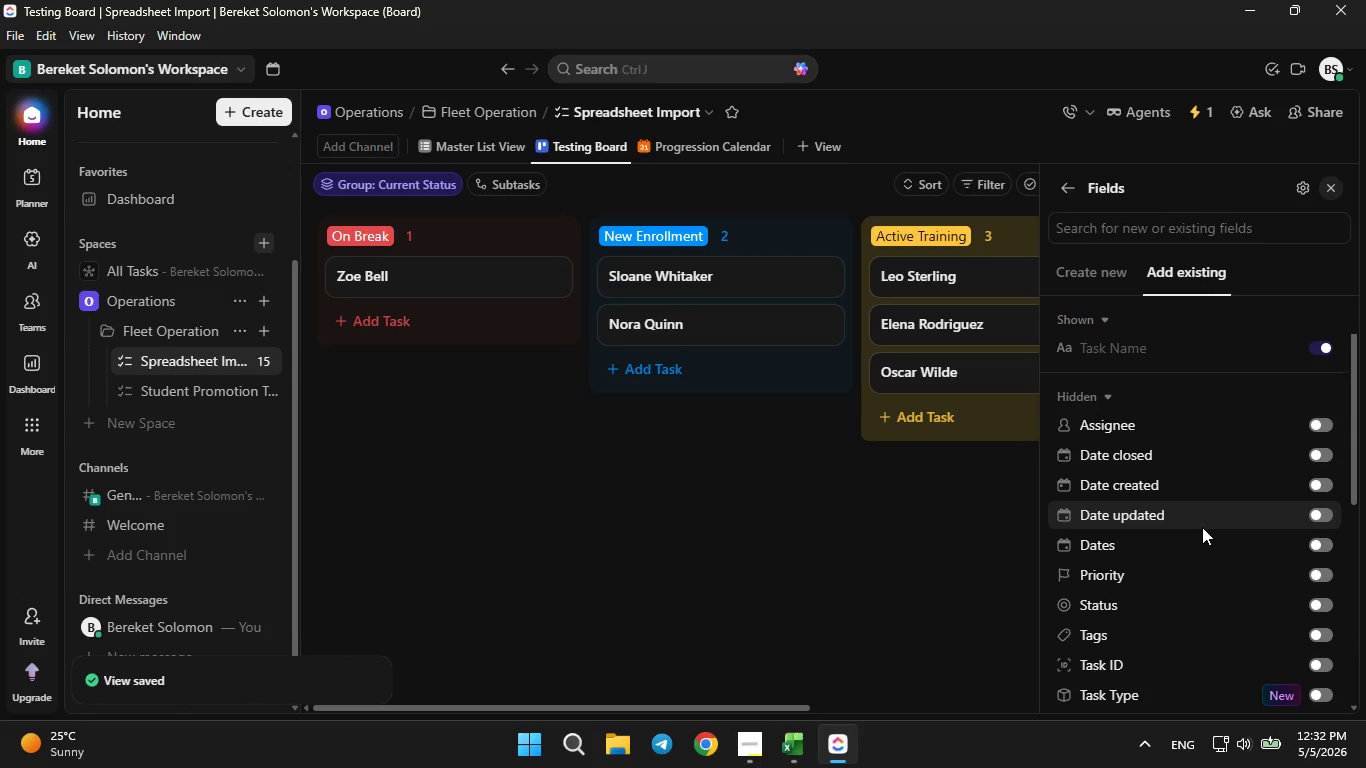 
scroll: coordinate [1204, 529], scroll_direction: down, amount: 5.0
 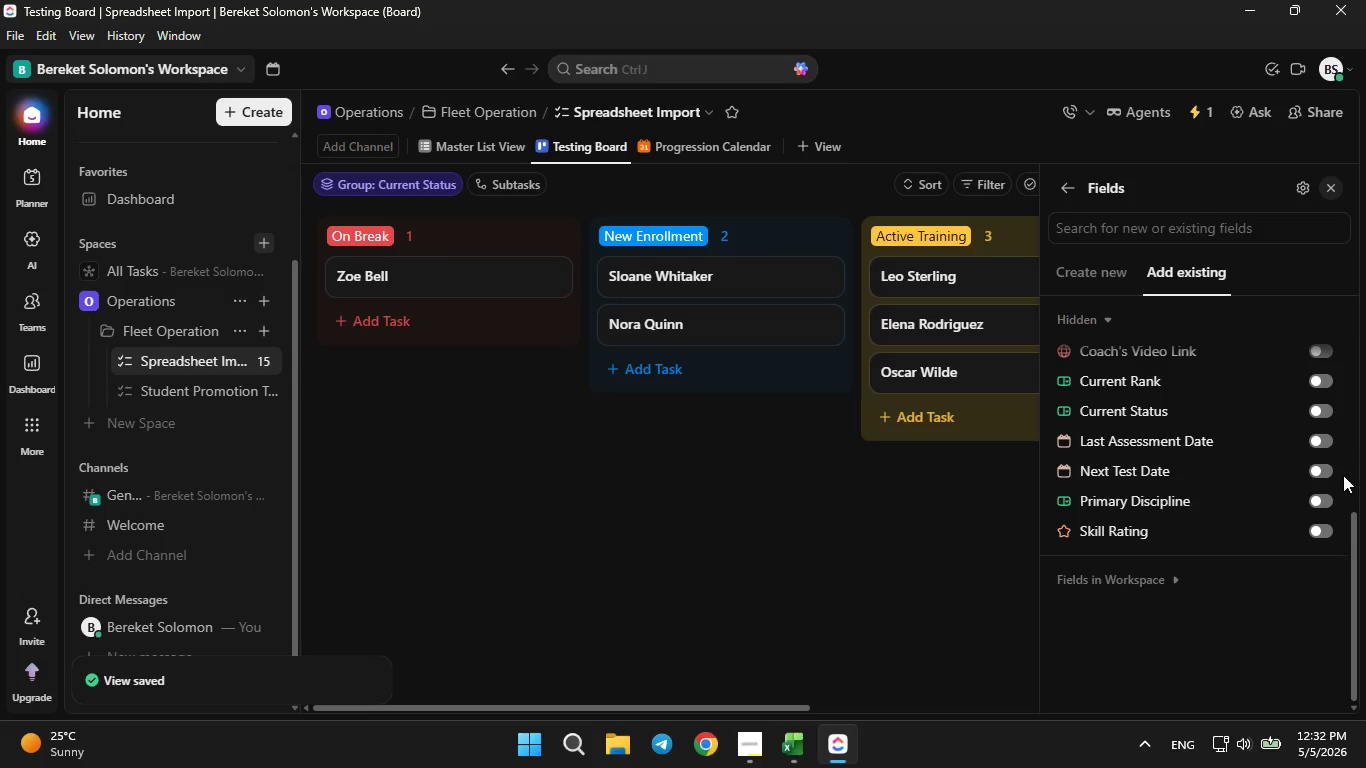 
left_click([1326, 470])
 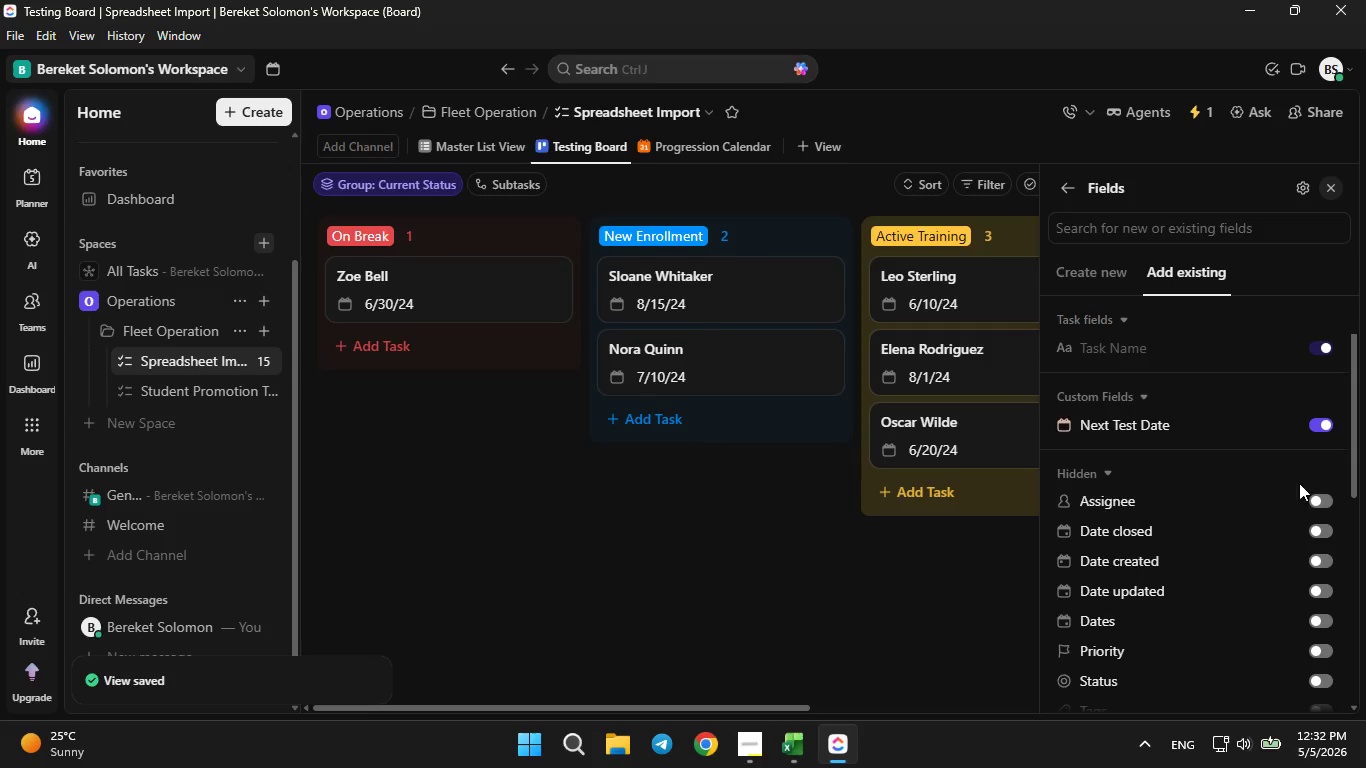 
scroll: coordinate [1193, 514], scroll_direction: down, amount: 6.0
 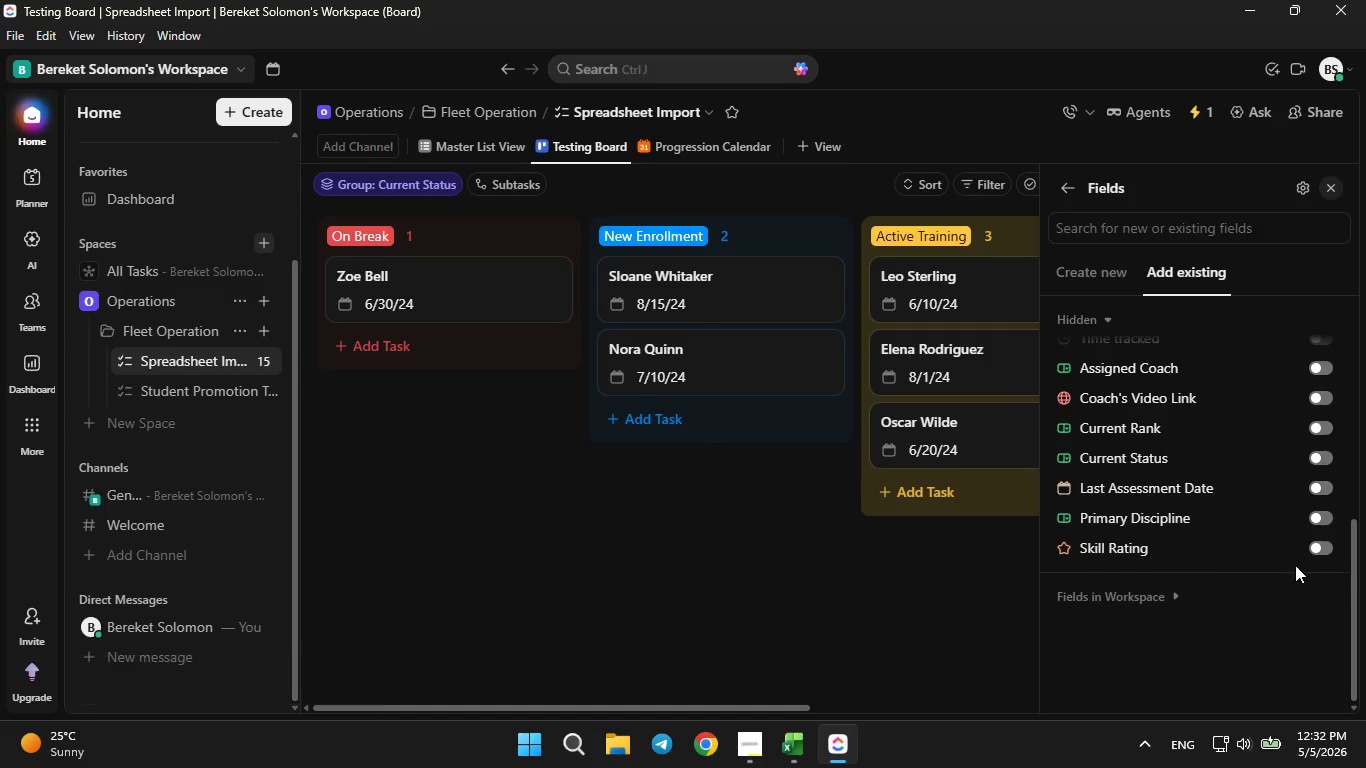 
left_click([1322, 549])
 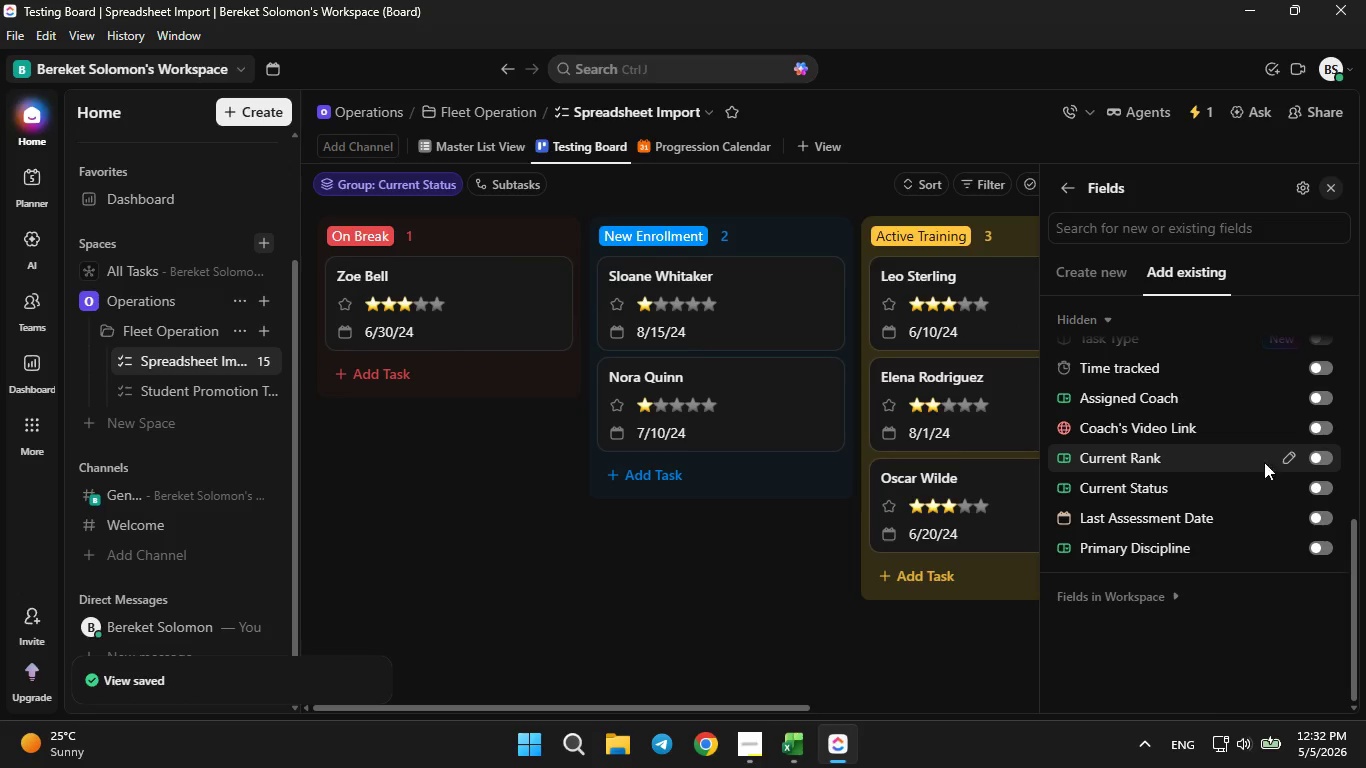 
wait(7.36)
 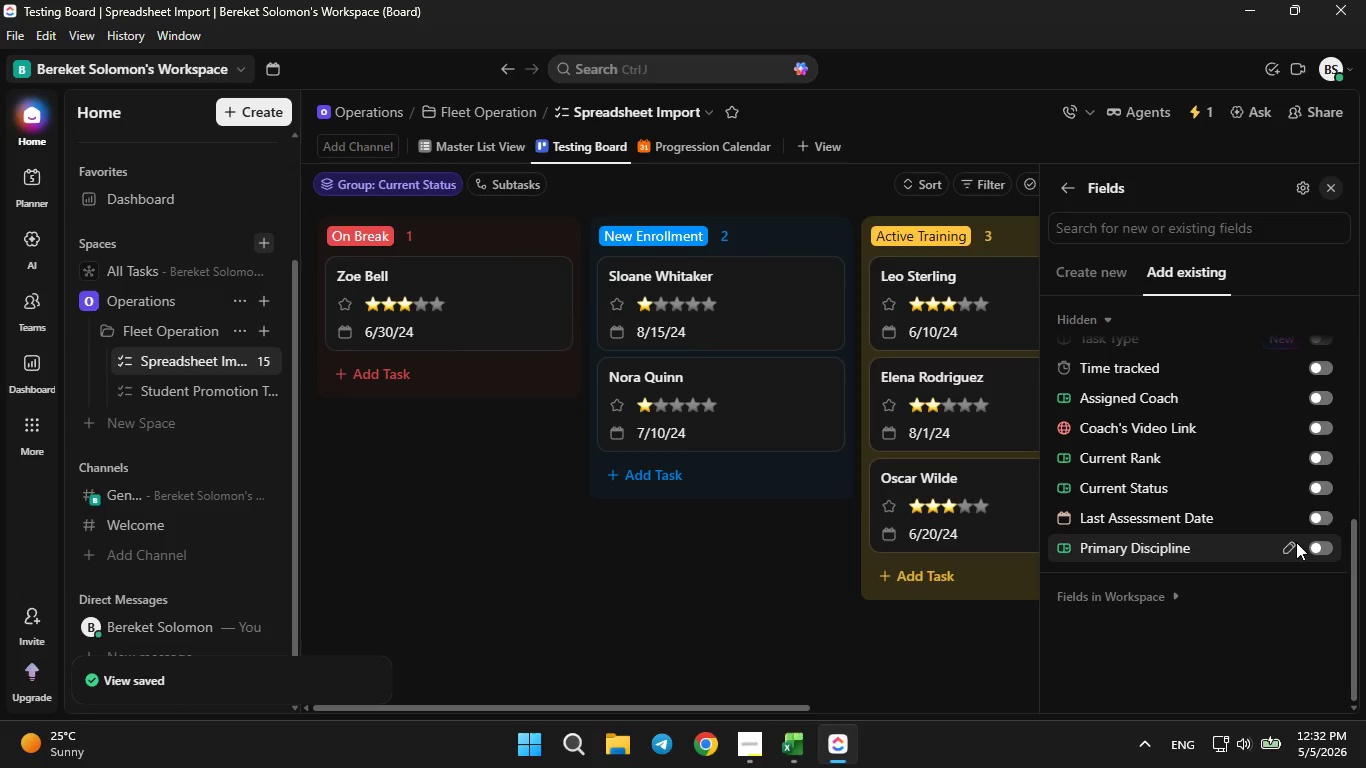 
left_click([1325, 459])
 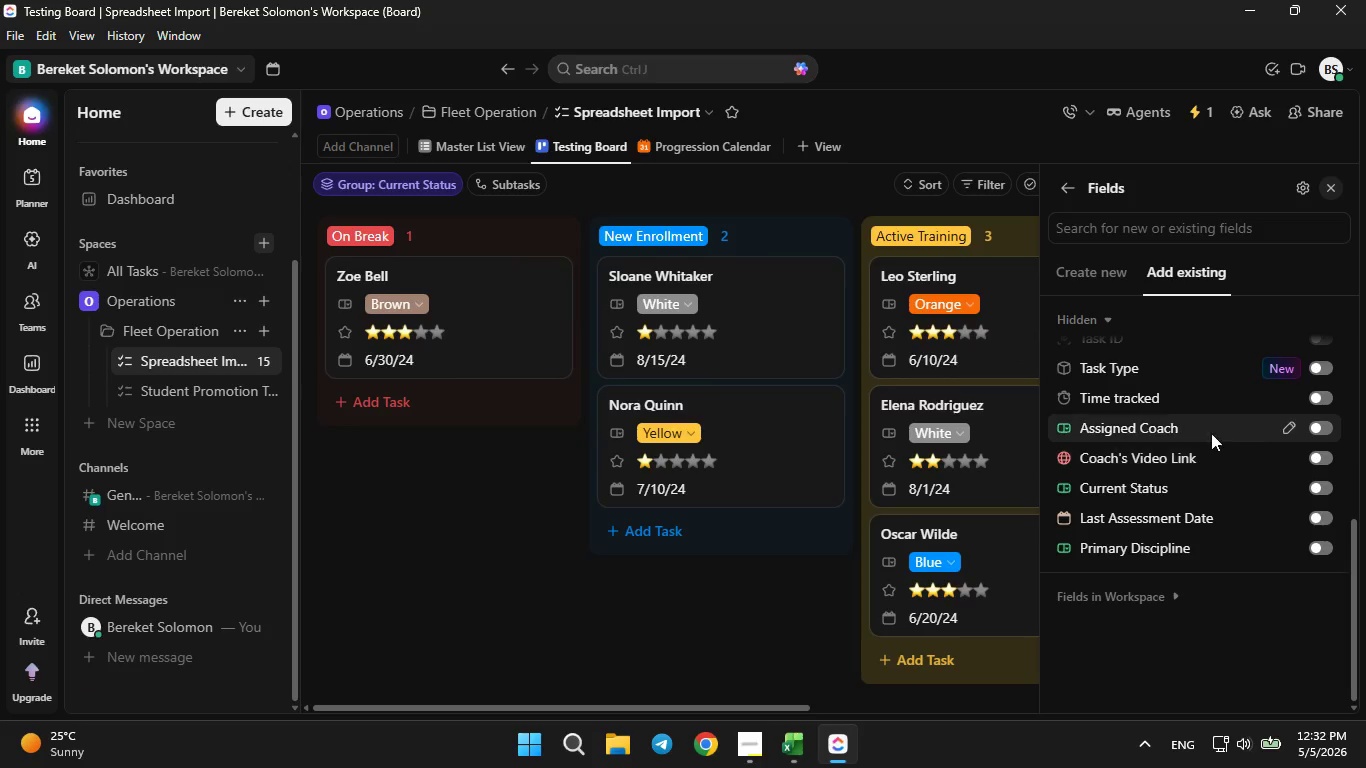 
mouse_move([1206, 438])
 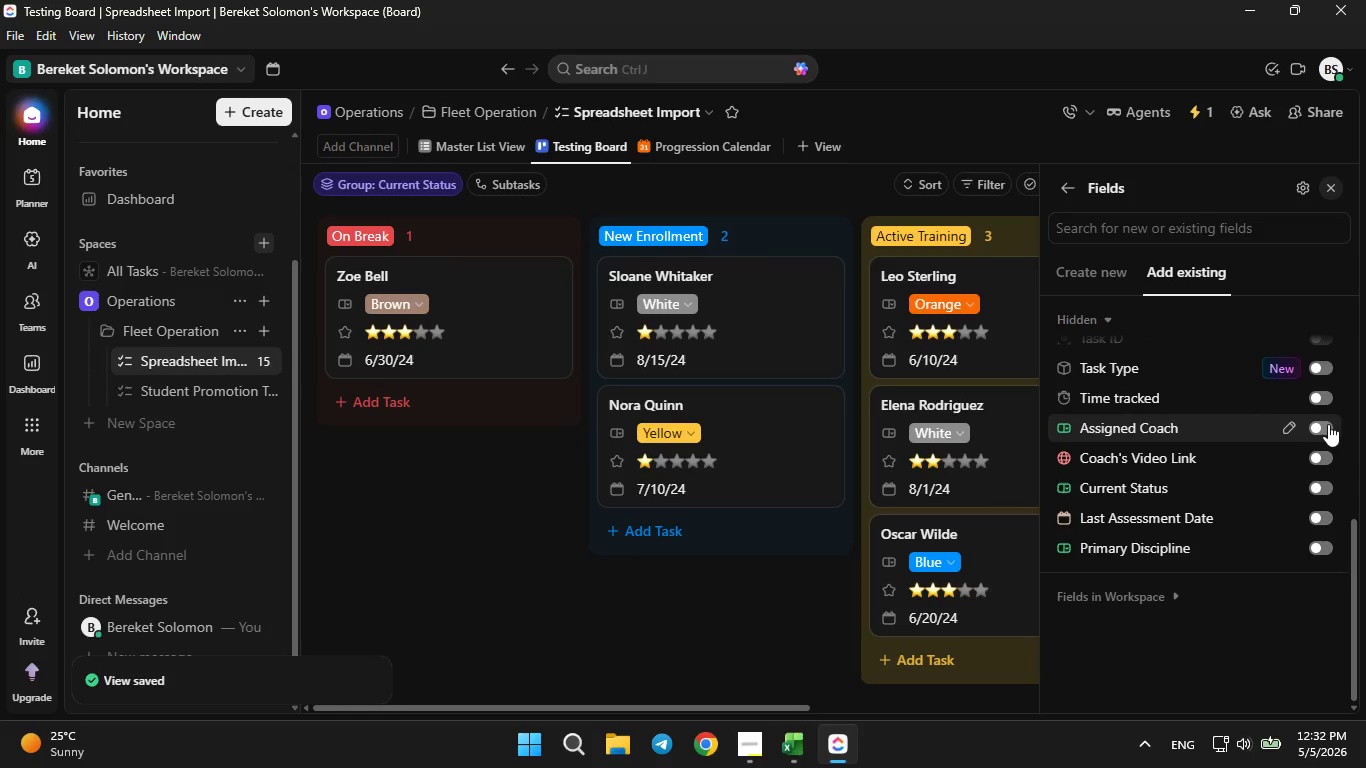 
left_click([1328, 424])
 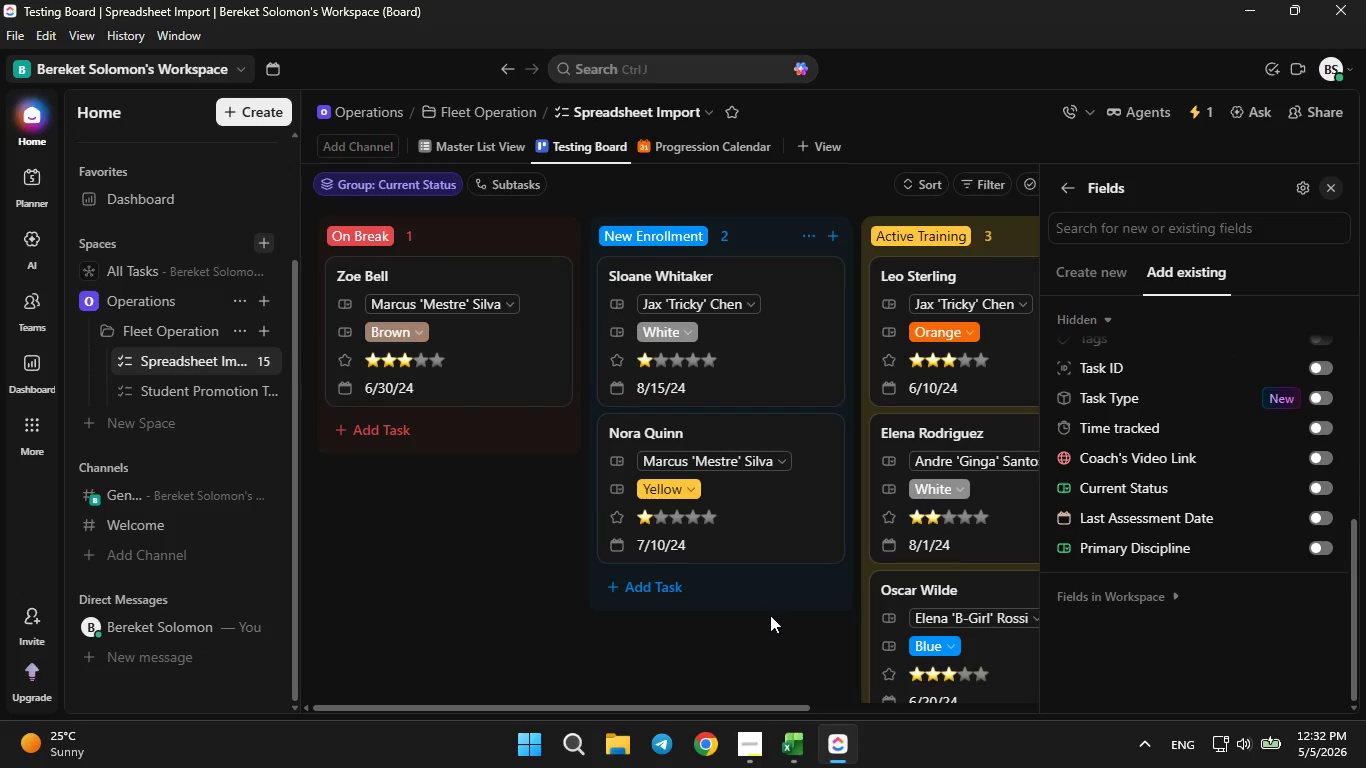 
scroll: coordinate [1101, 507], scroll_direction: up, amount: 9.0
 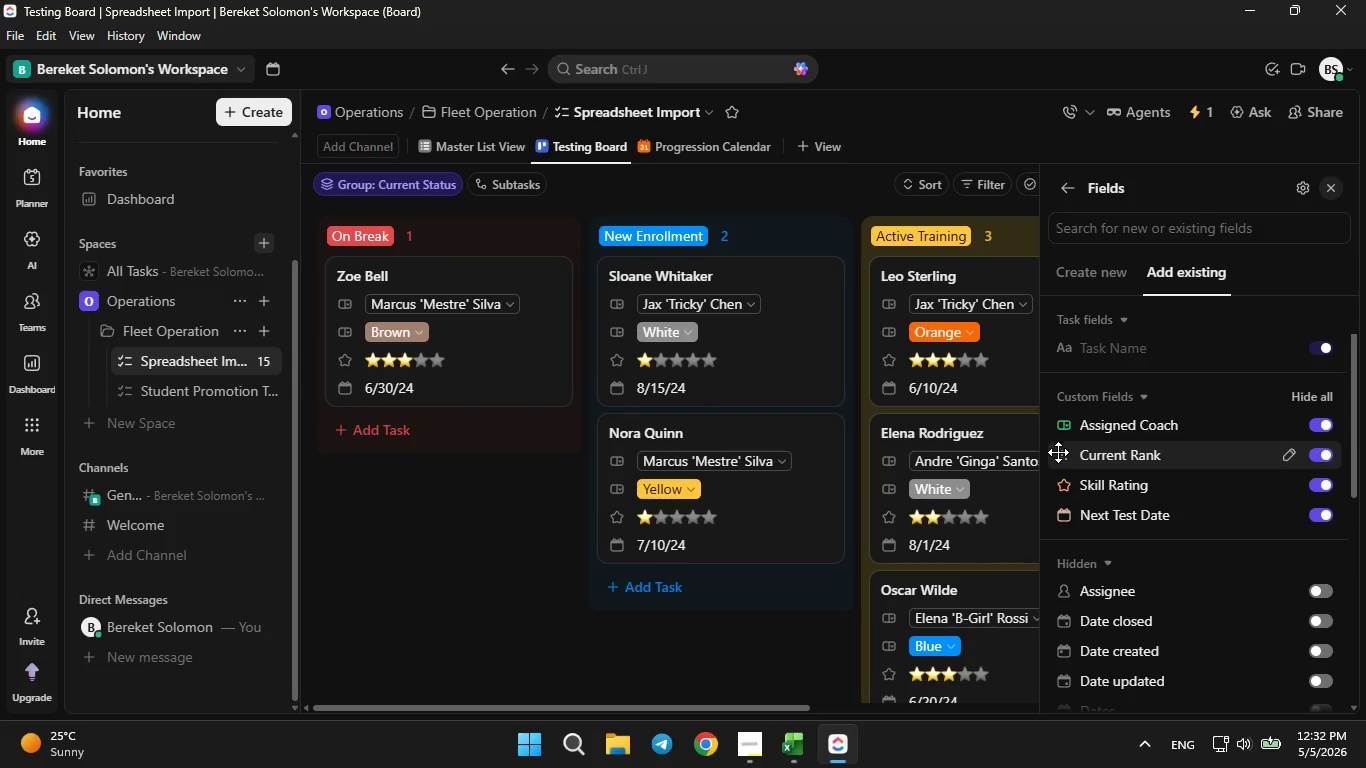 
left_click_drag(start_coordinate=[1057, 456], to_coordinate=[1046, 408])
 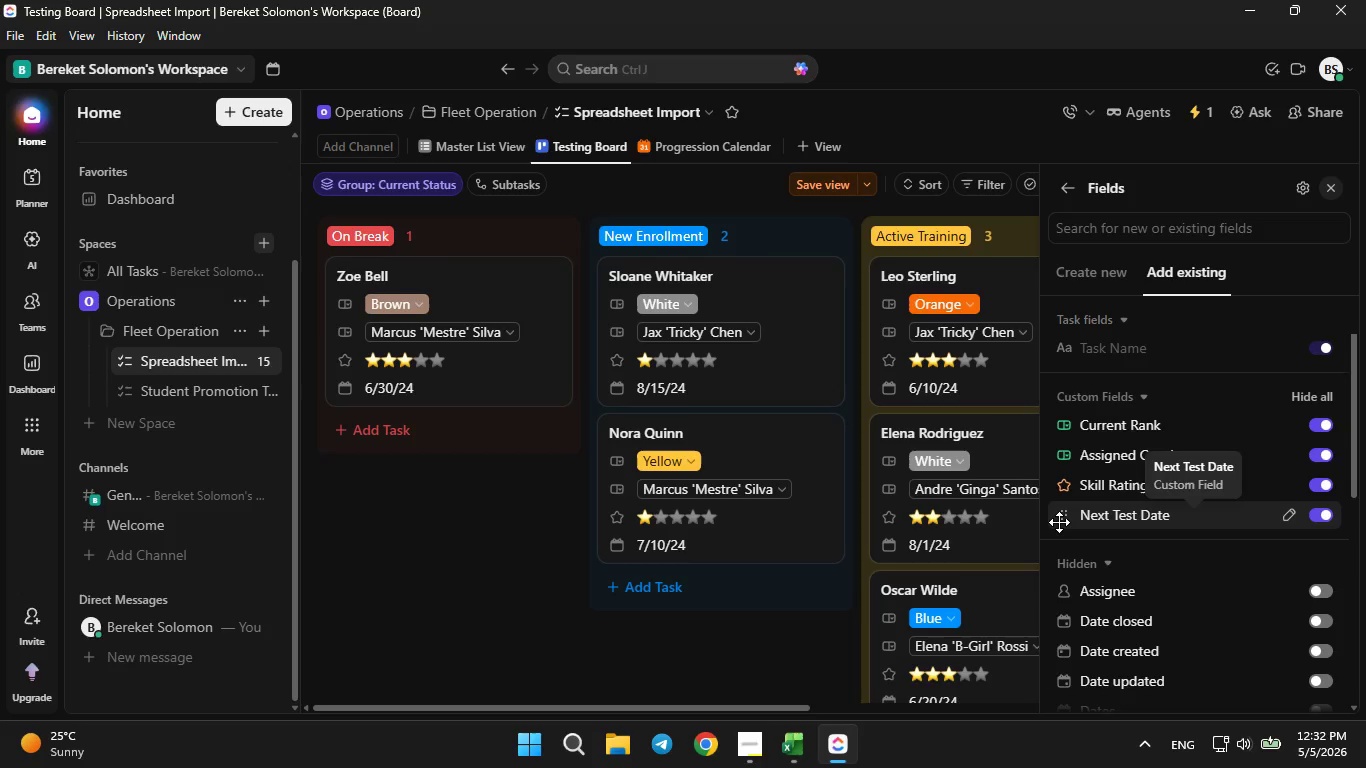 
left_click_drag(start_coordinate=[1060, 522], to_coordinate=[1050, 481])
 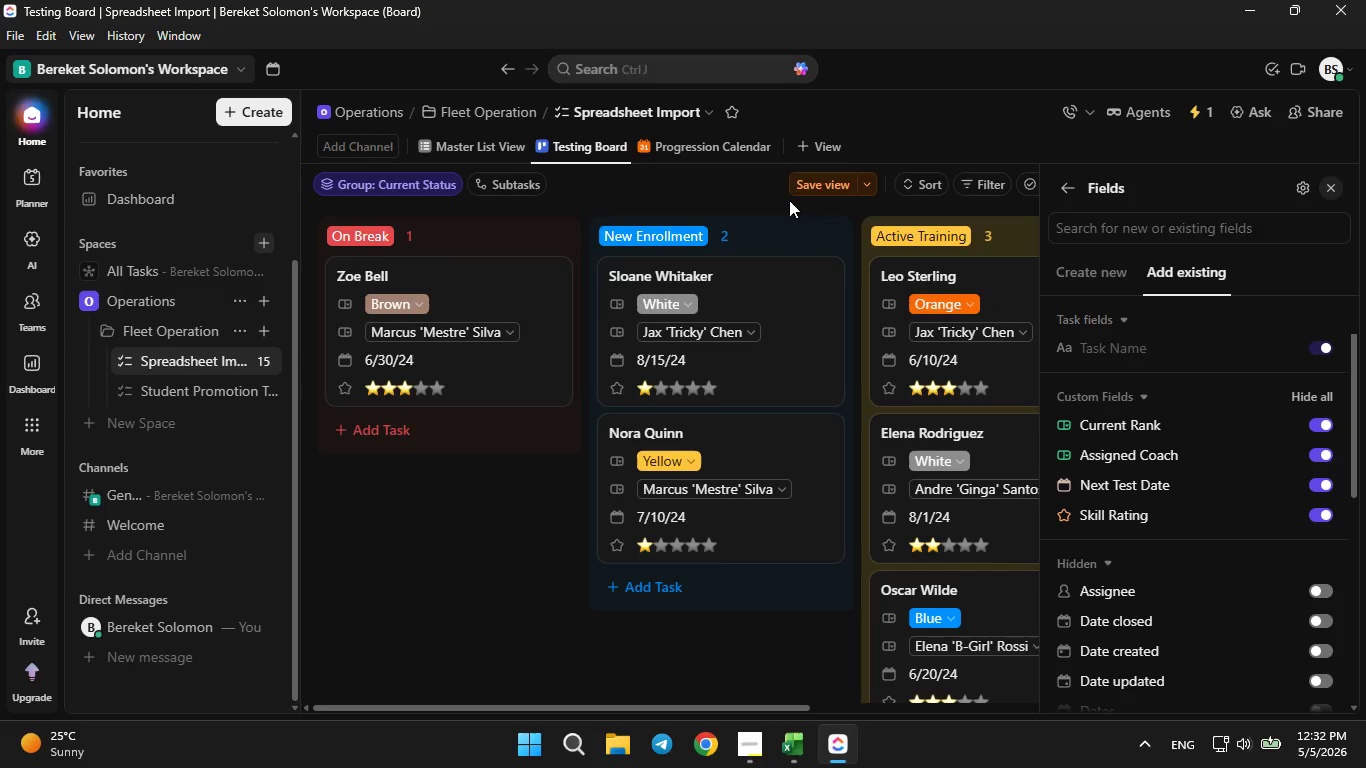 
left_click([806, 185])
 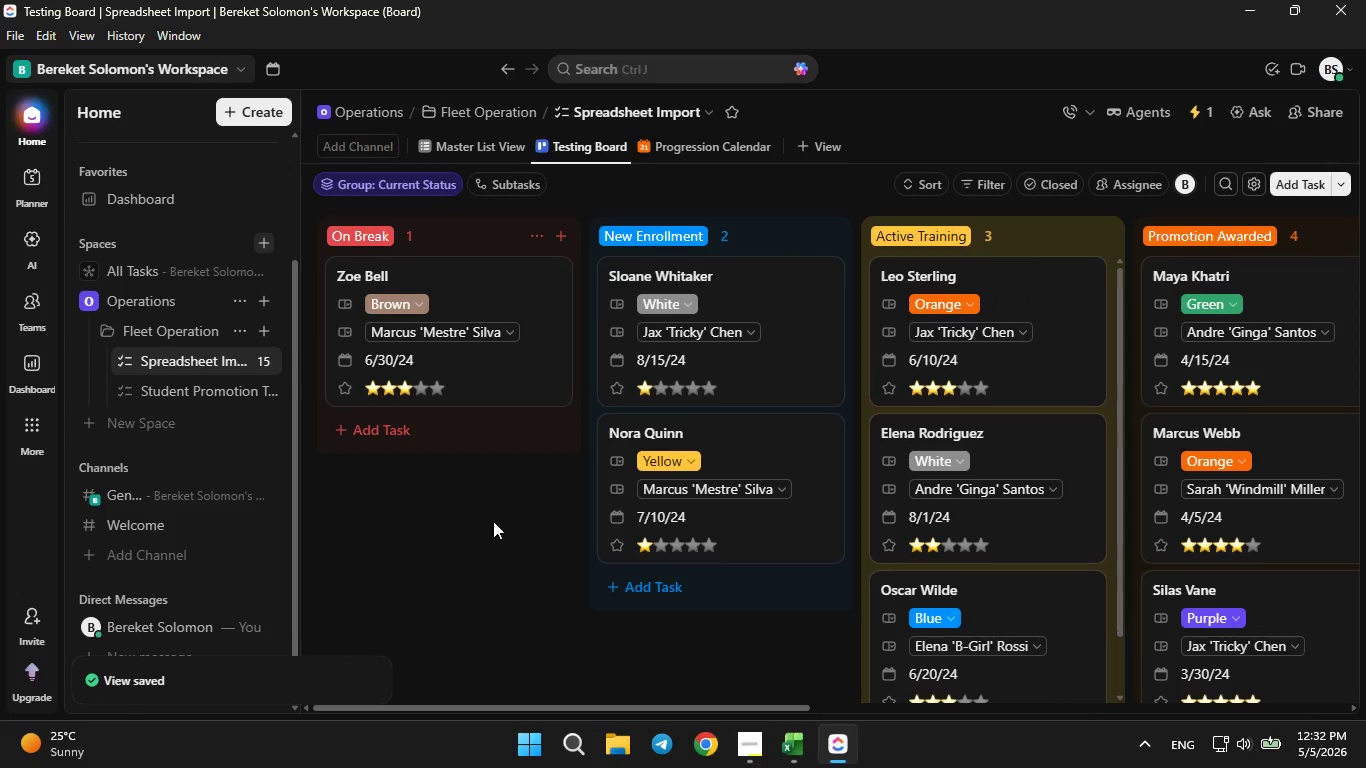 
left_click([477, 546])
 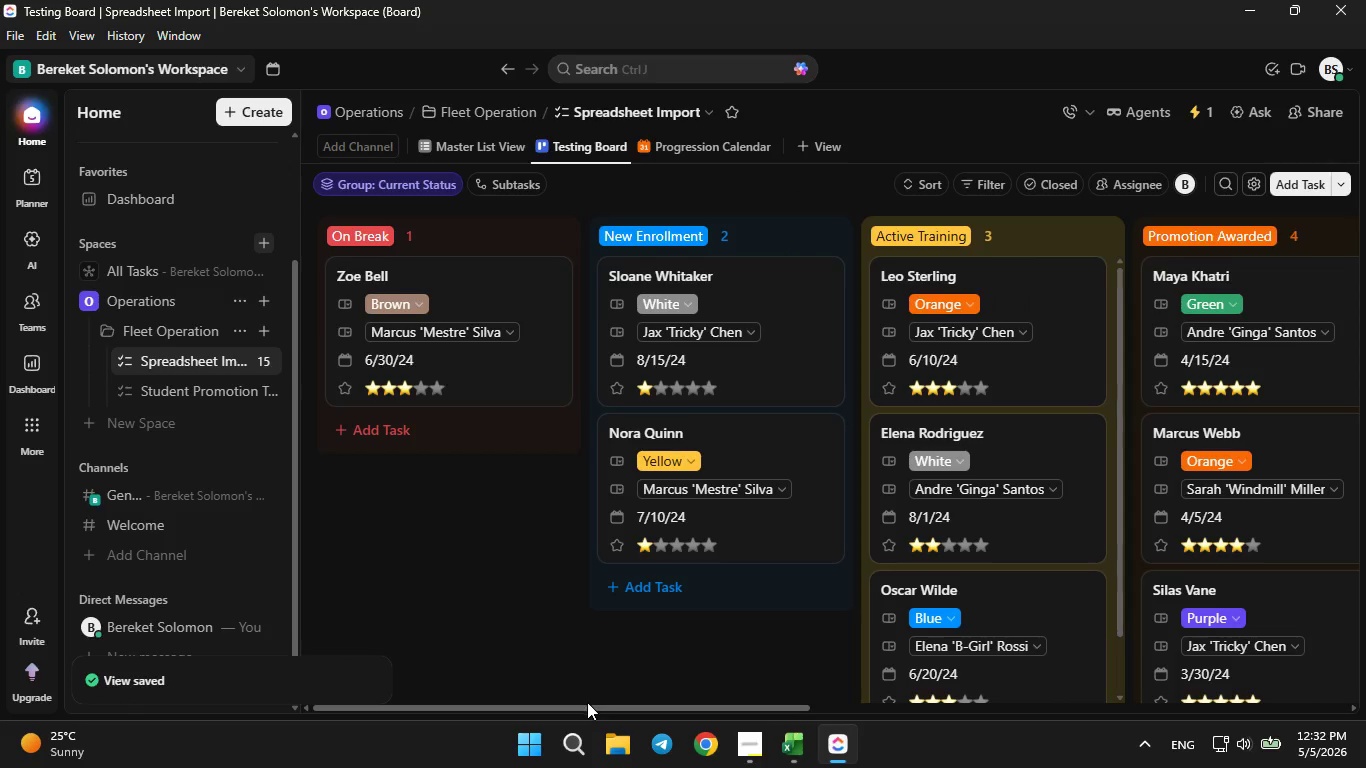 
left_click_drag(start_coordinate=[587, 702], to_coordinate=[700, 695])
 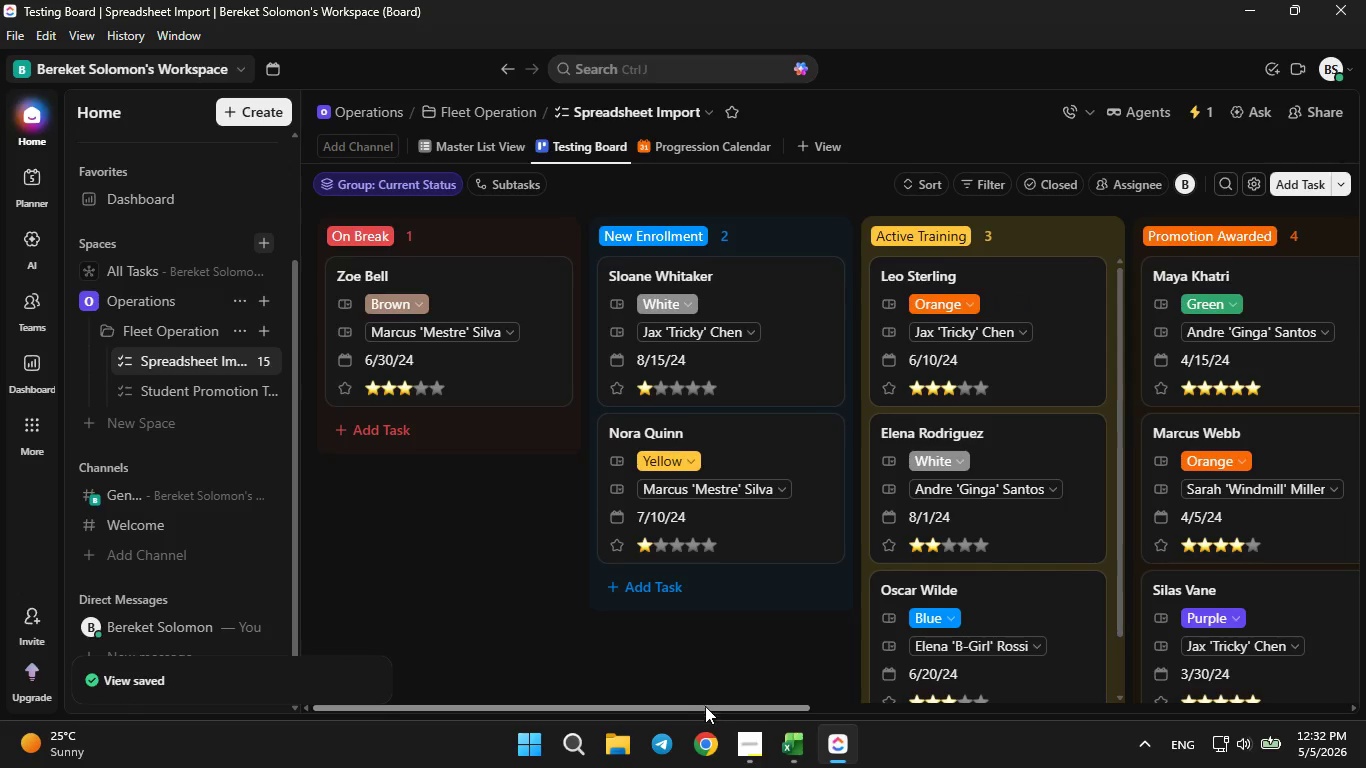 
left_click_drag(start_coordinate=[703, 703], to_coordinate=[577, 707])
 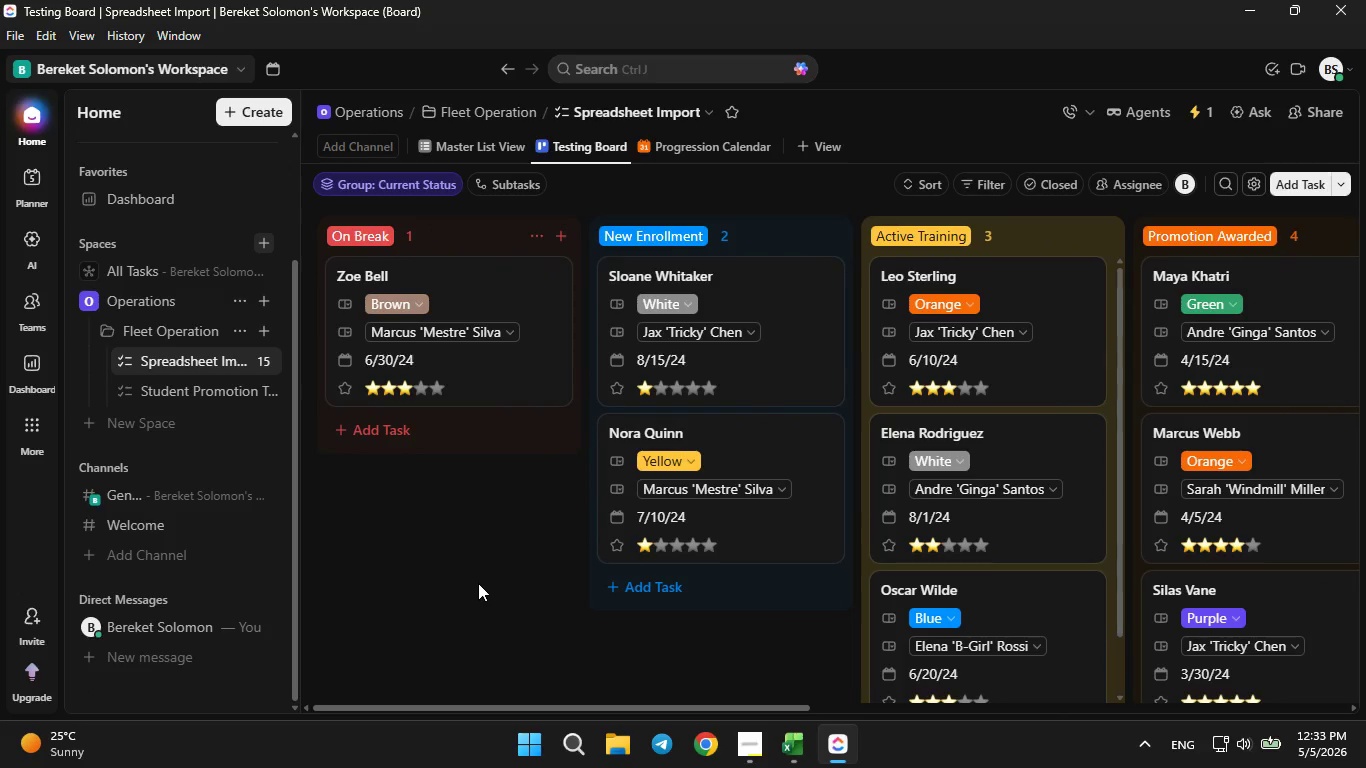 
scroll: coordinate [1201, 507], scroll_direction: down, amount: 11.0
 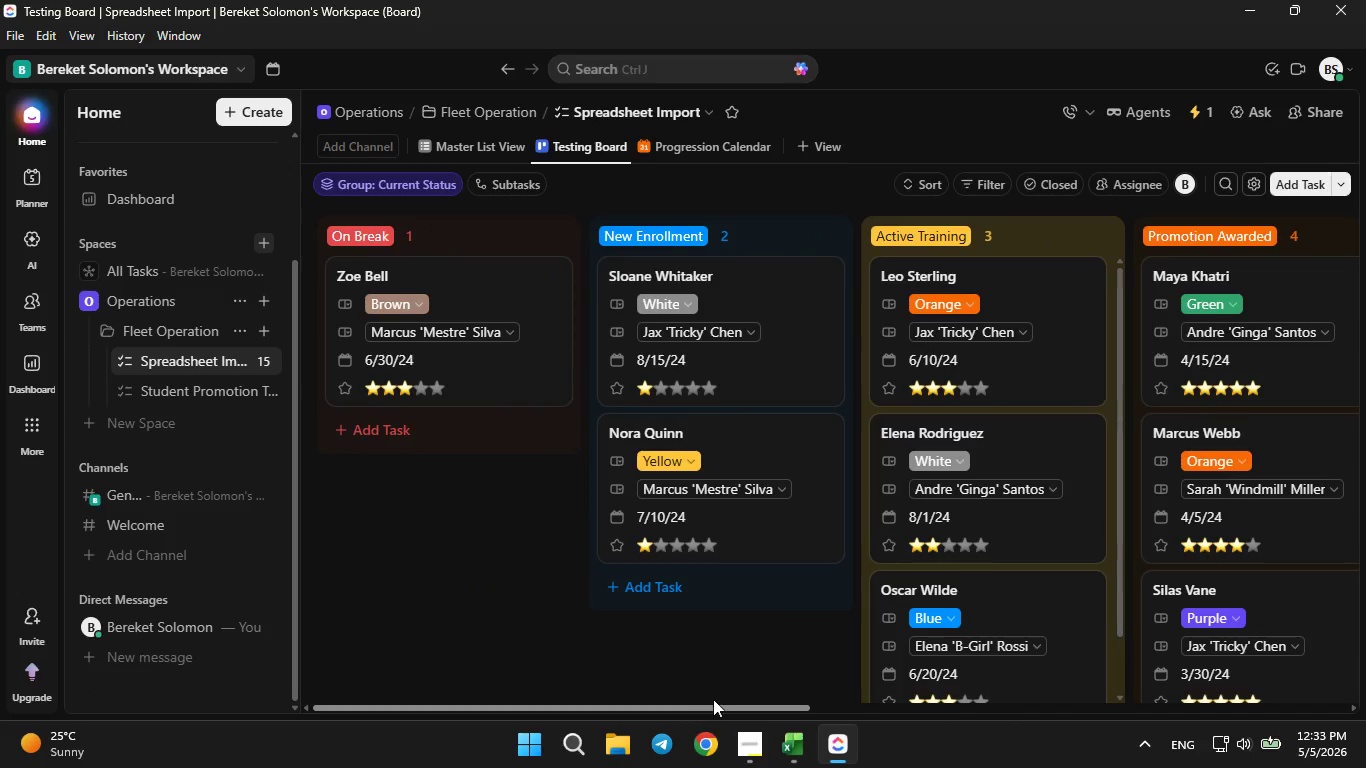 
left_click_drag(start_coordinate=[717, 697], to_coordinate=[800, 702])
 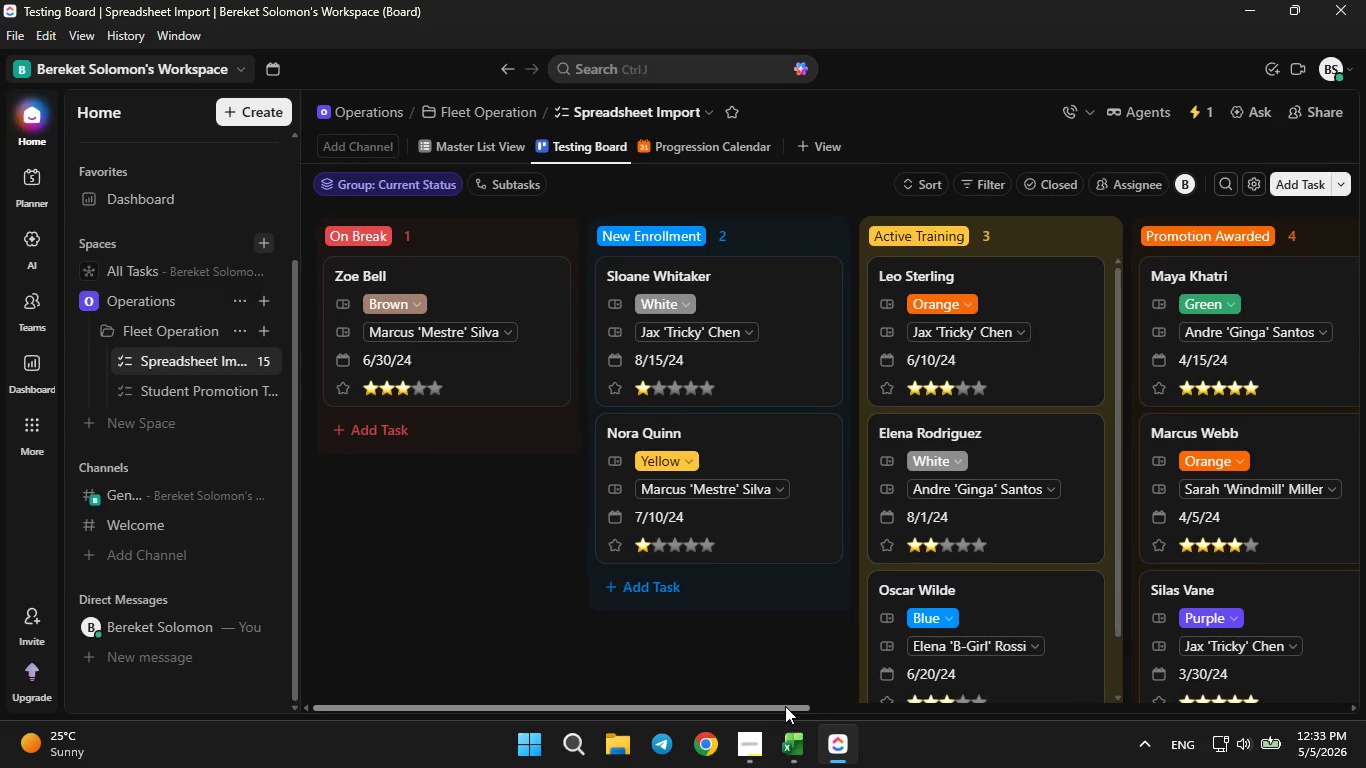 
left_click_drag(start_coordinate=[780, 706], to_coordinate=[716, 719])
 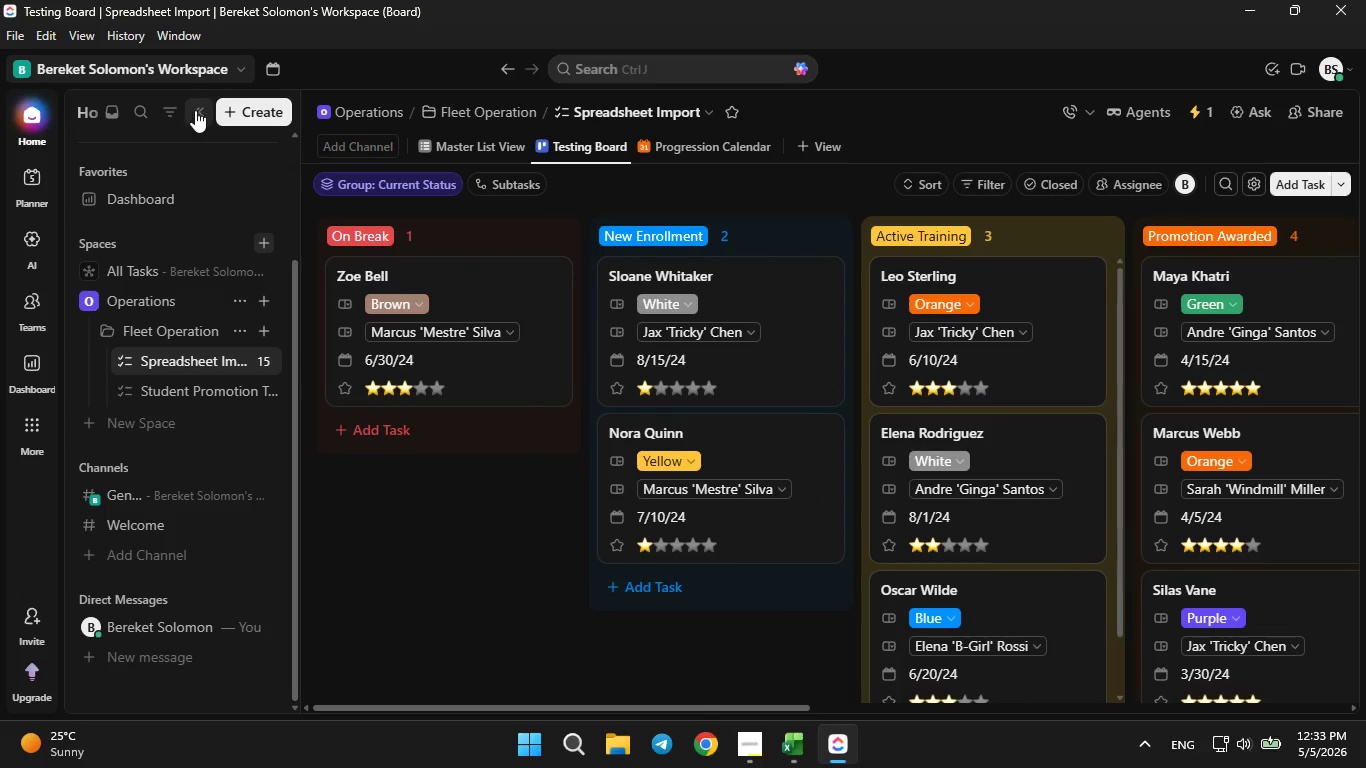 